 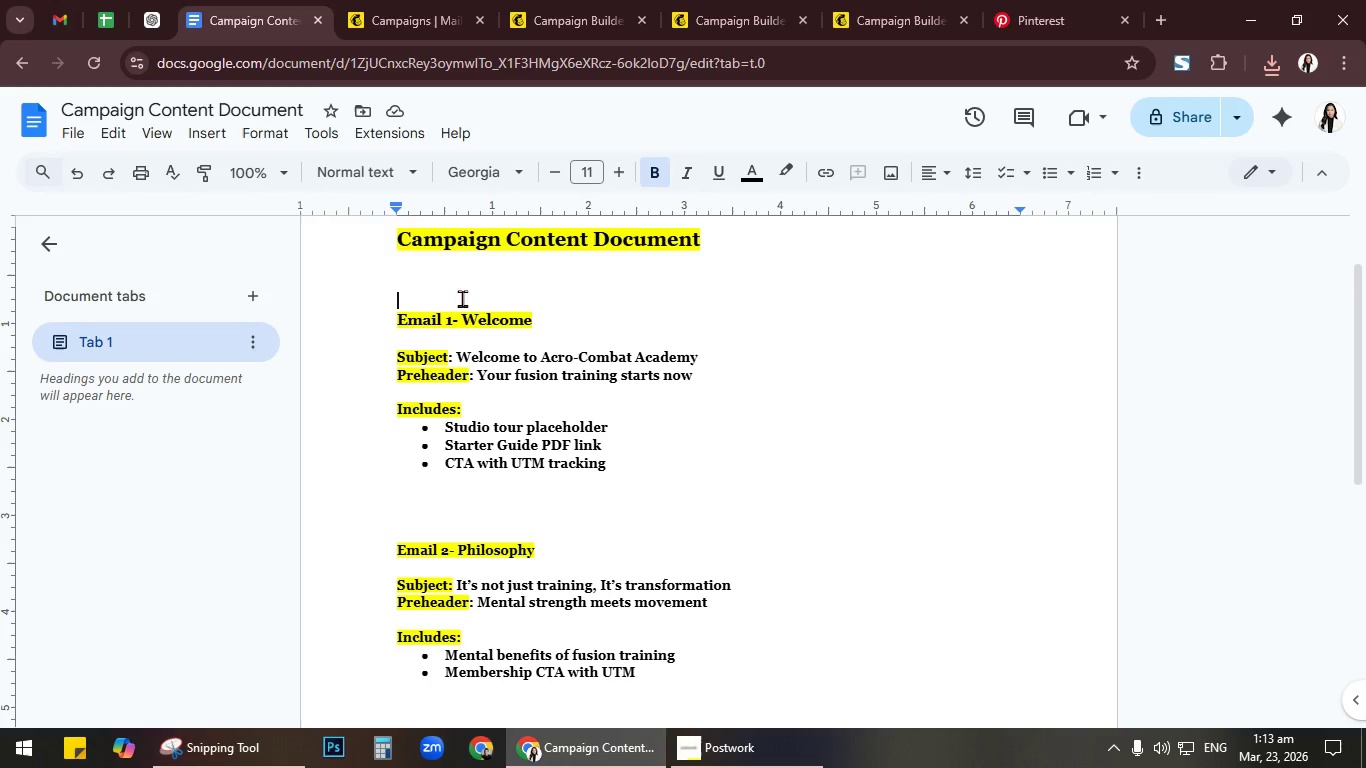 
left_click([164, 132])
 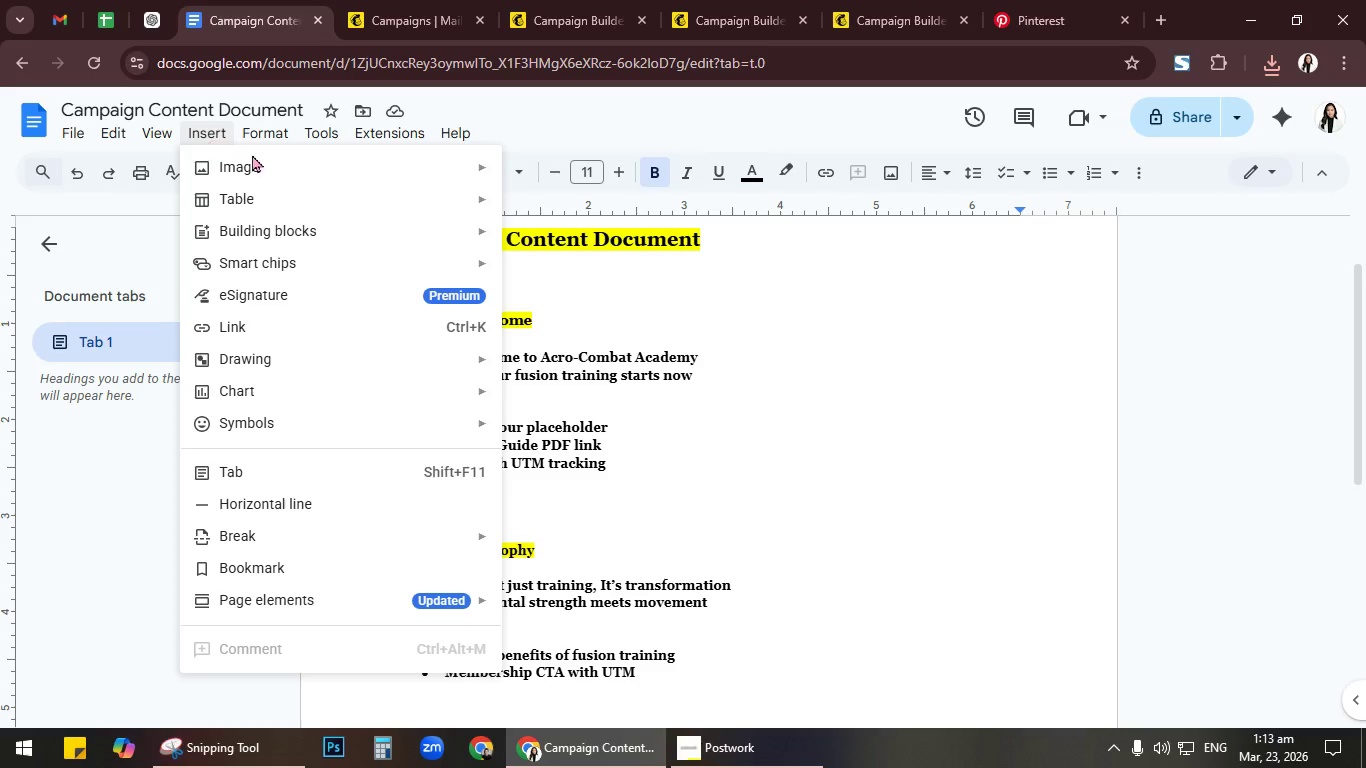 
left_click([598, 183])
 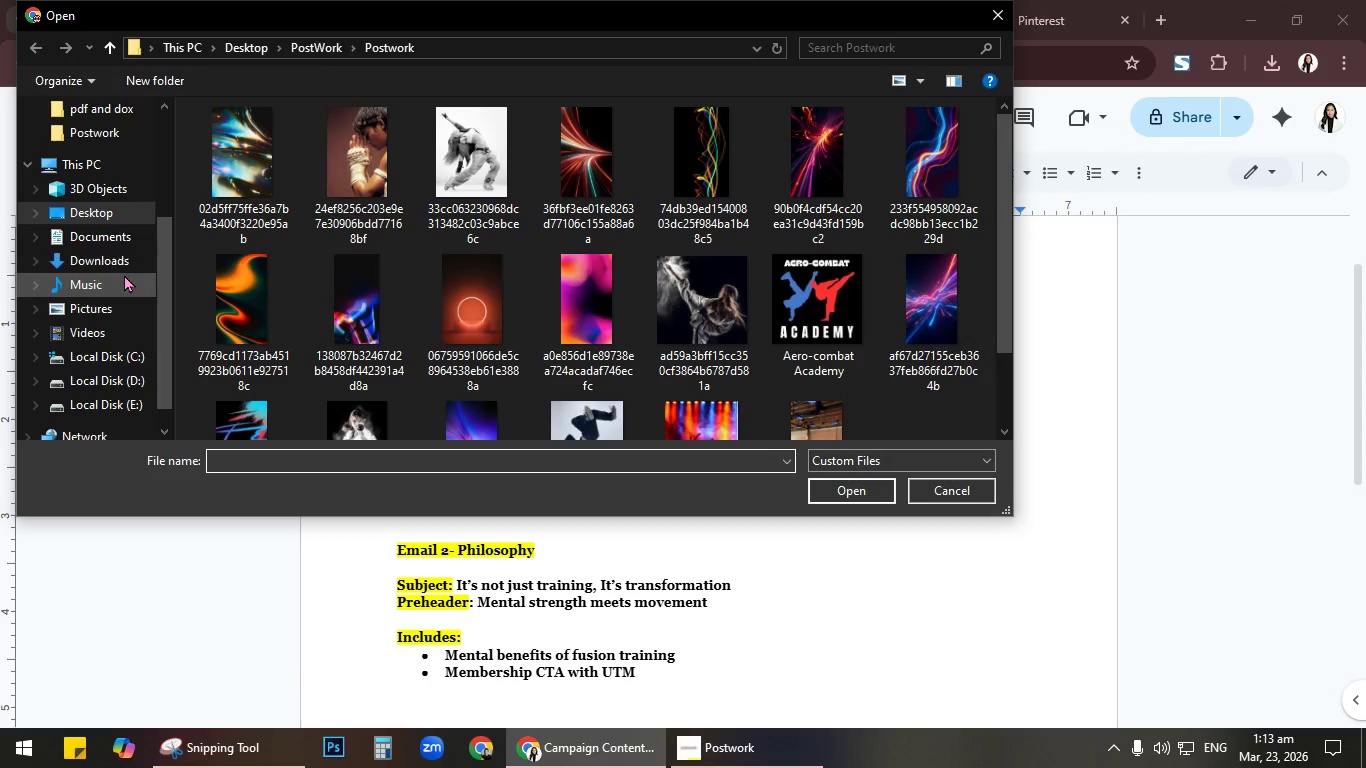 
left_click([123, 221])
 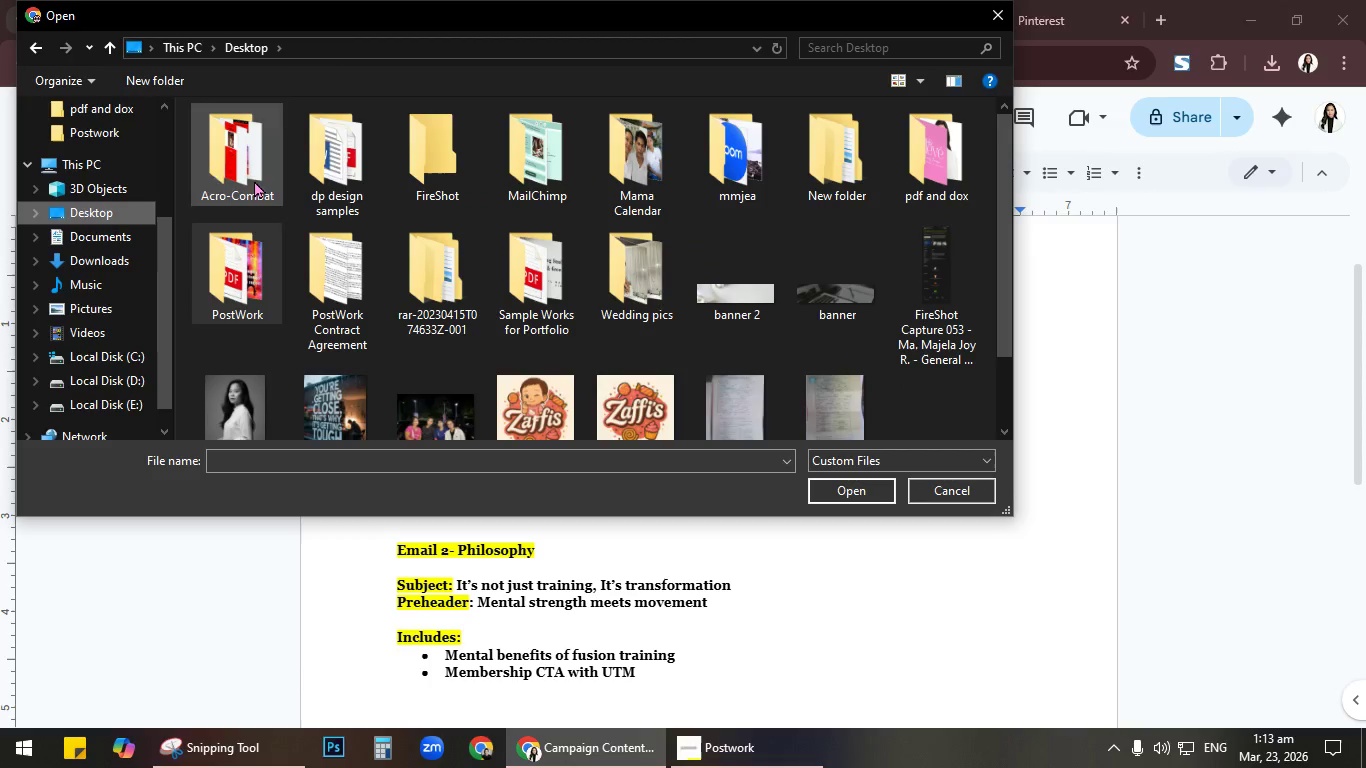 
double_click([254, 180])
 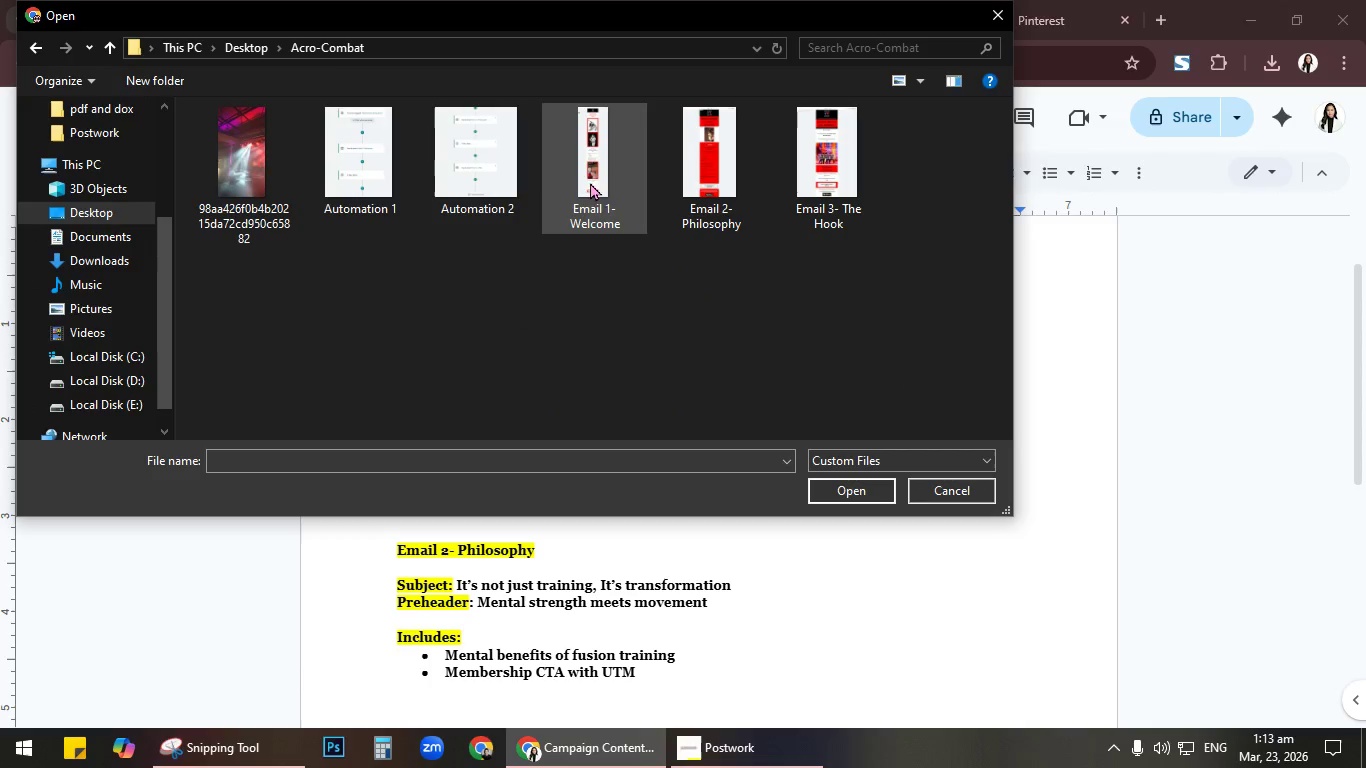 
left_click([595, 175])
 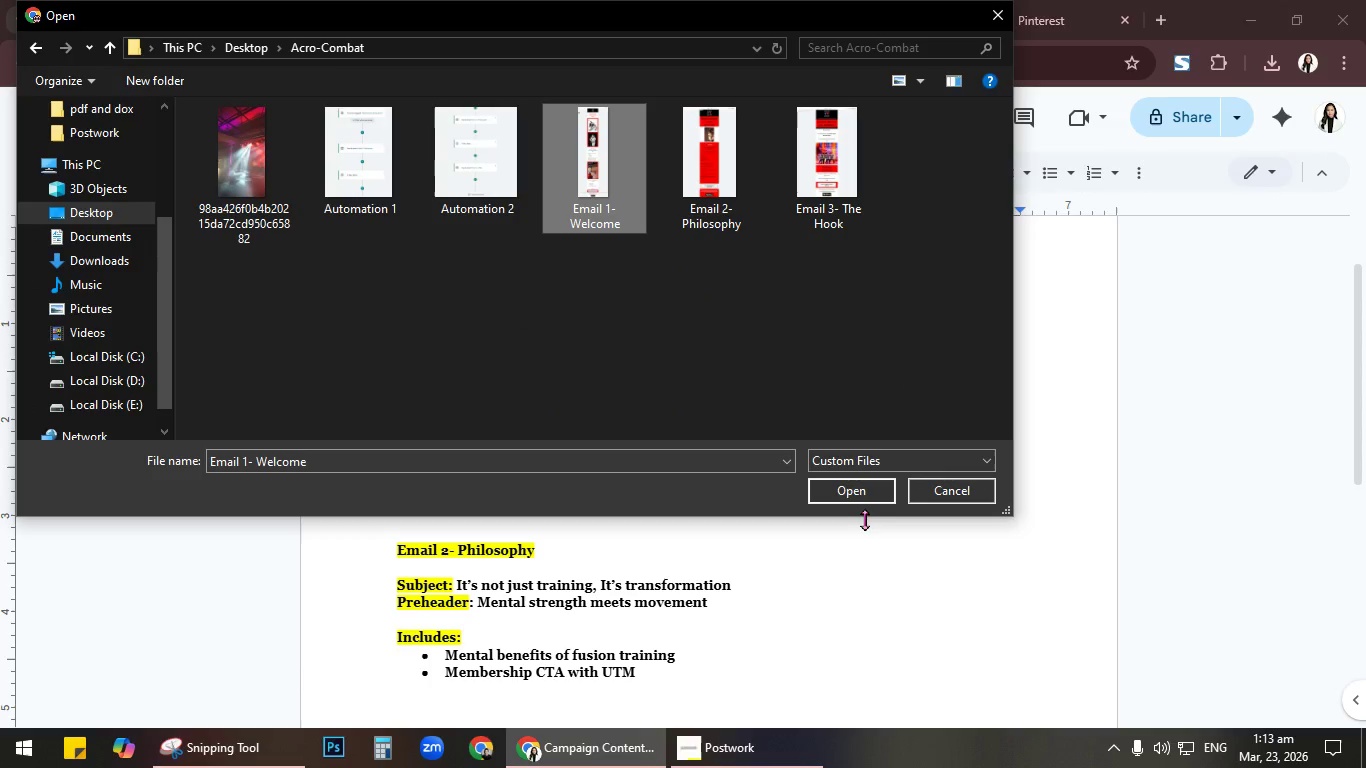 
left_click([865, 501])
 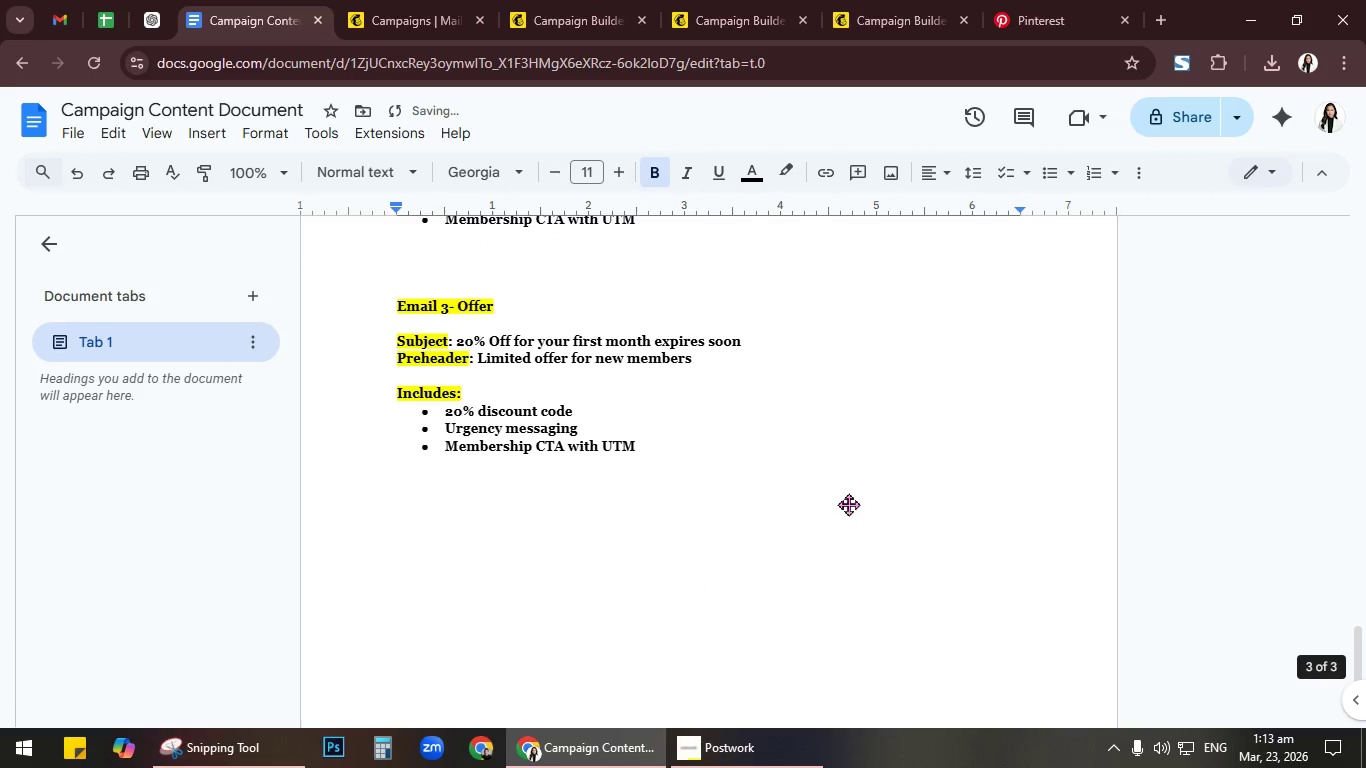 
scroll: coordinate [844, 500], scroll_direction: up, amount: 17.0
 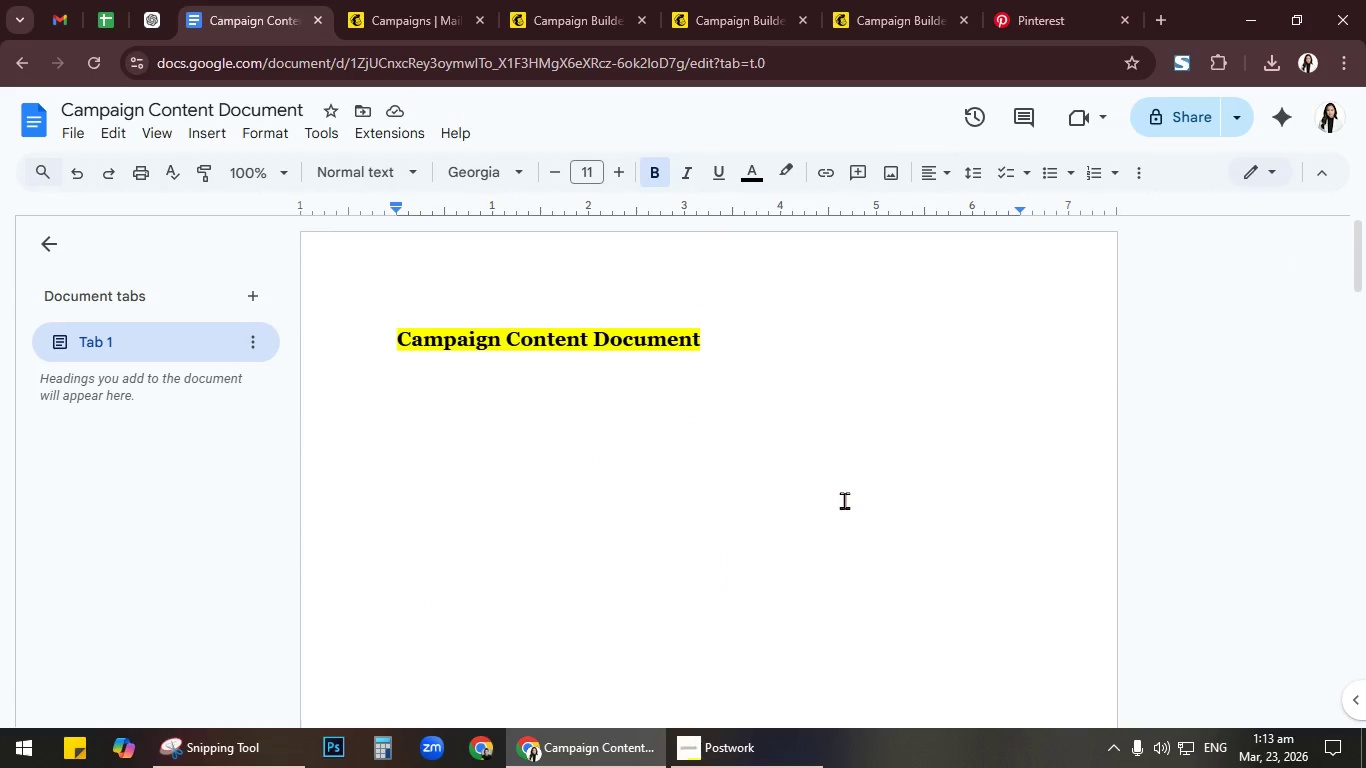 
left_click([785, 483])
 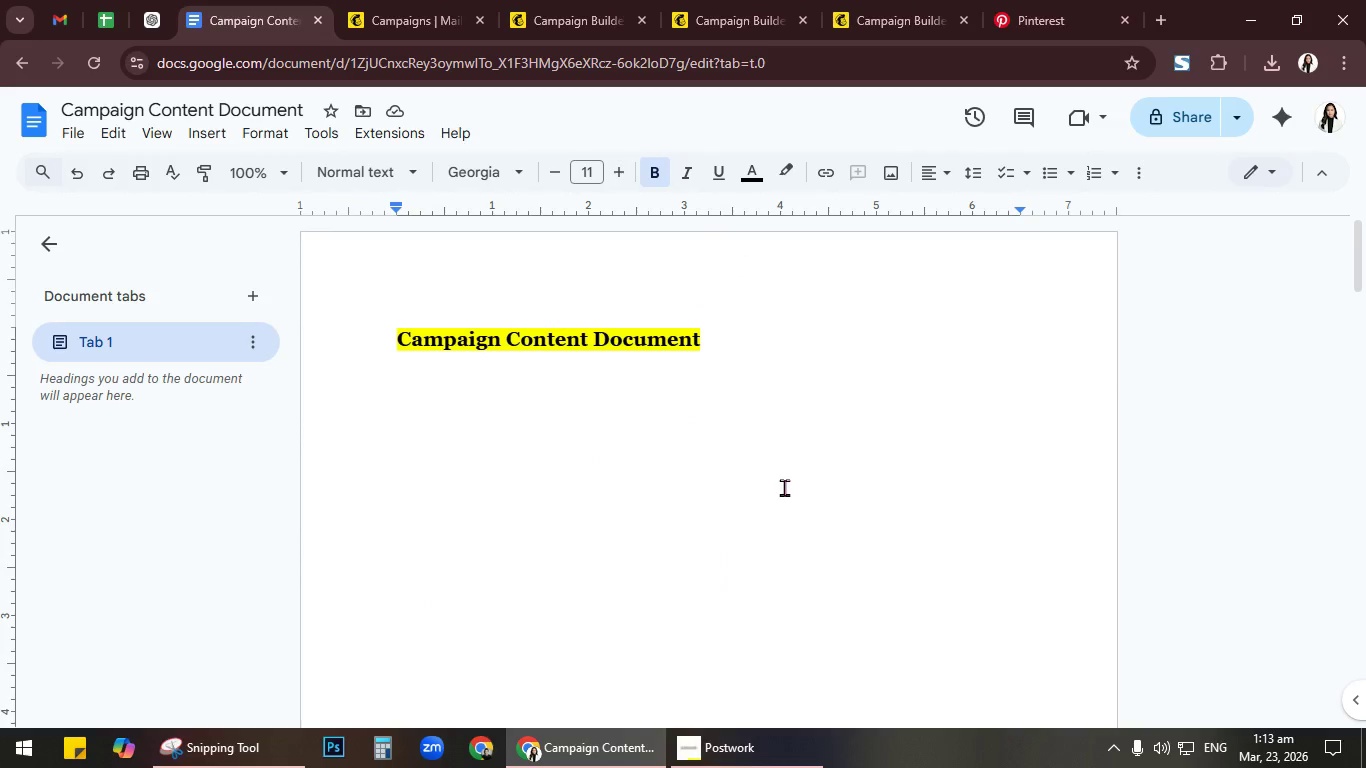 
key(Backspace)
 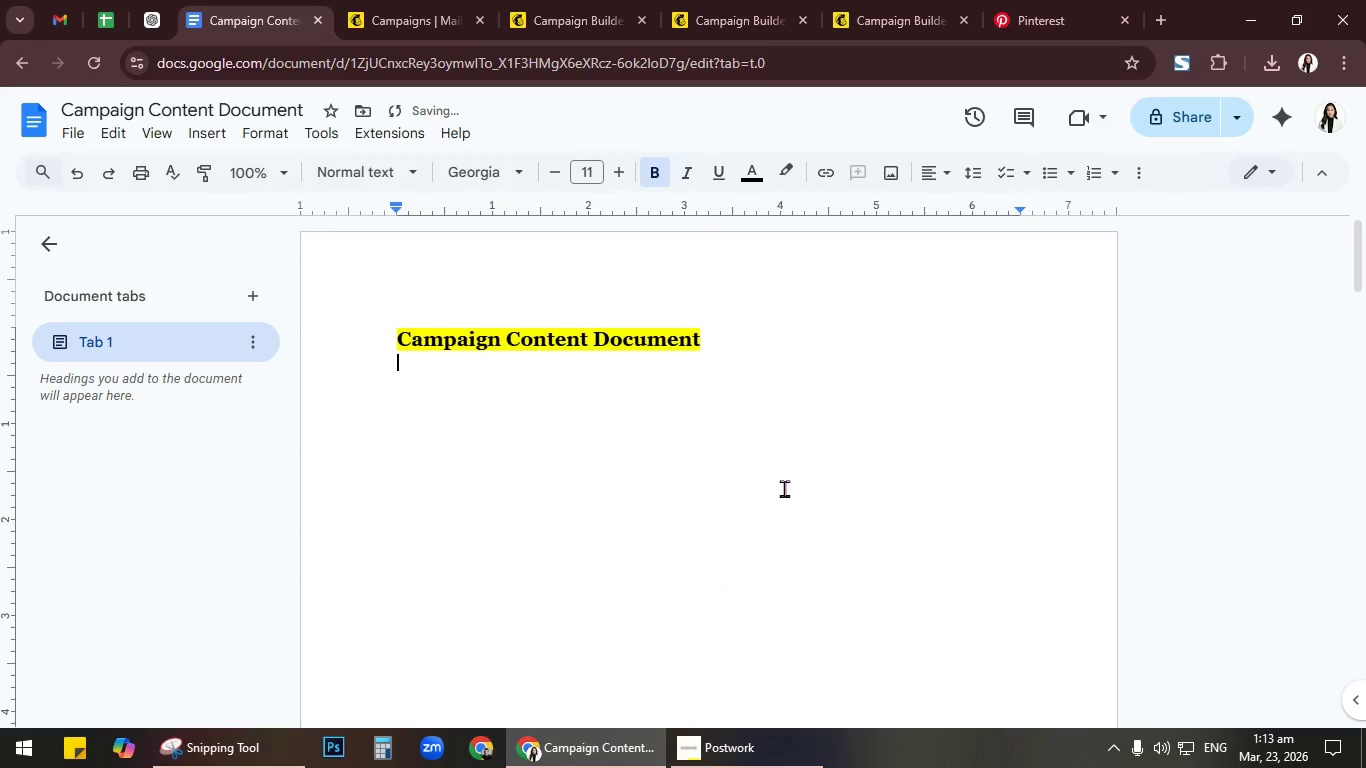 
key(Control+A)
 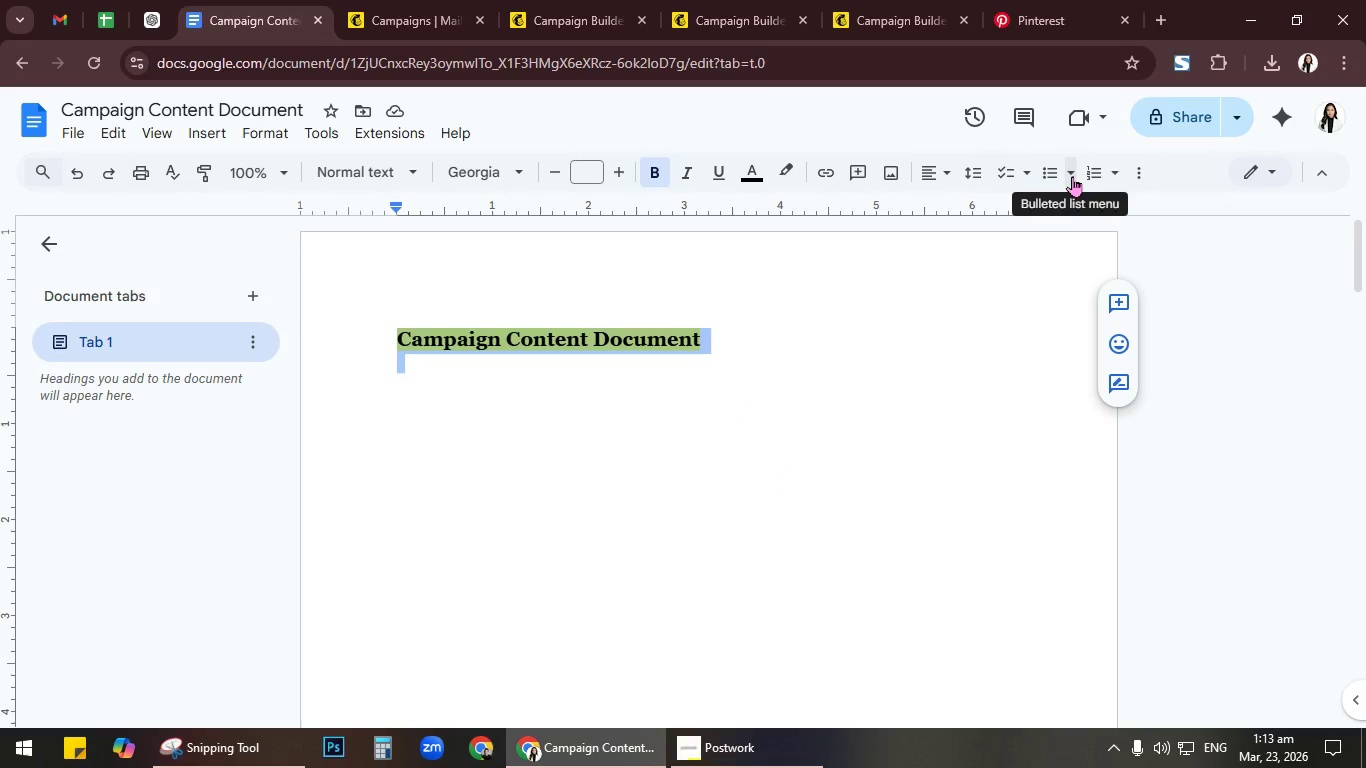 
left_click([1136, 182])
 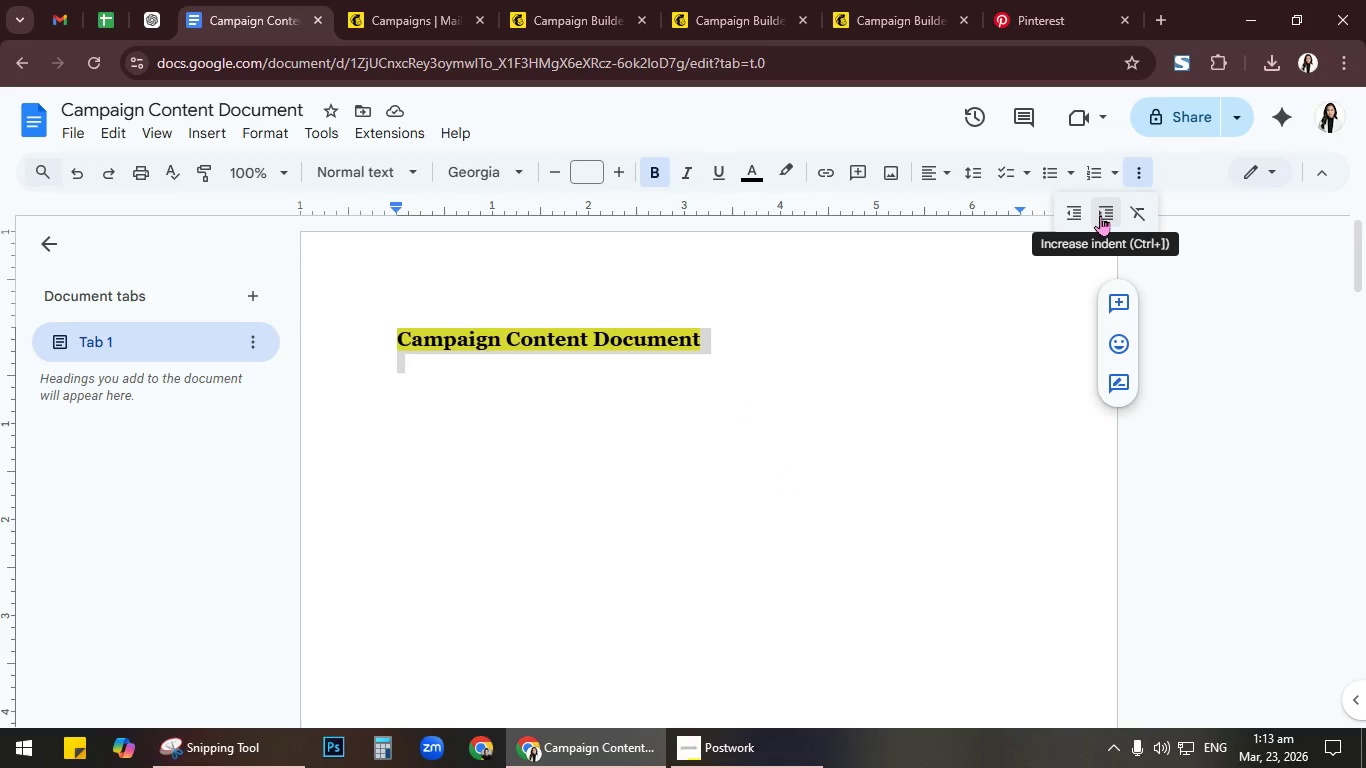 
wait(9.08)
 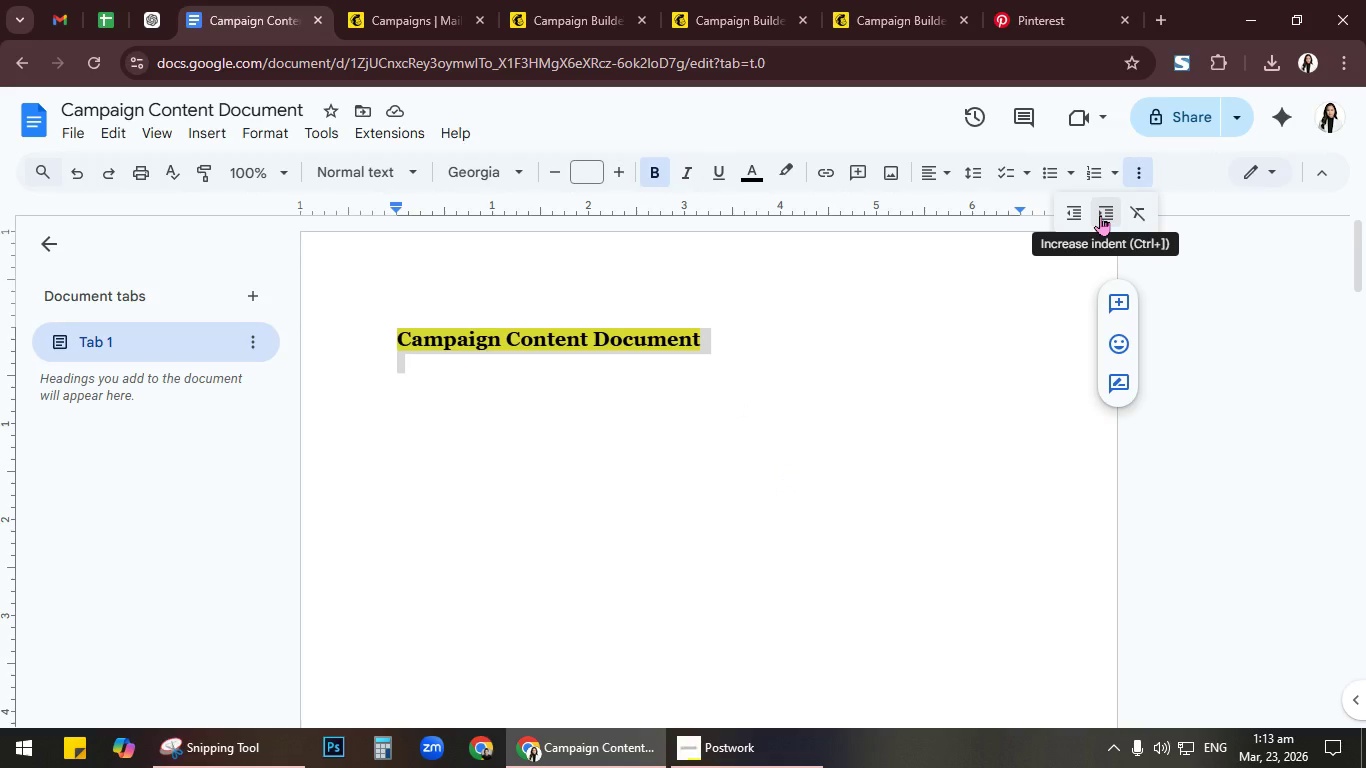 
left_click([258, 128])
 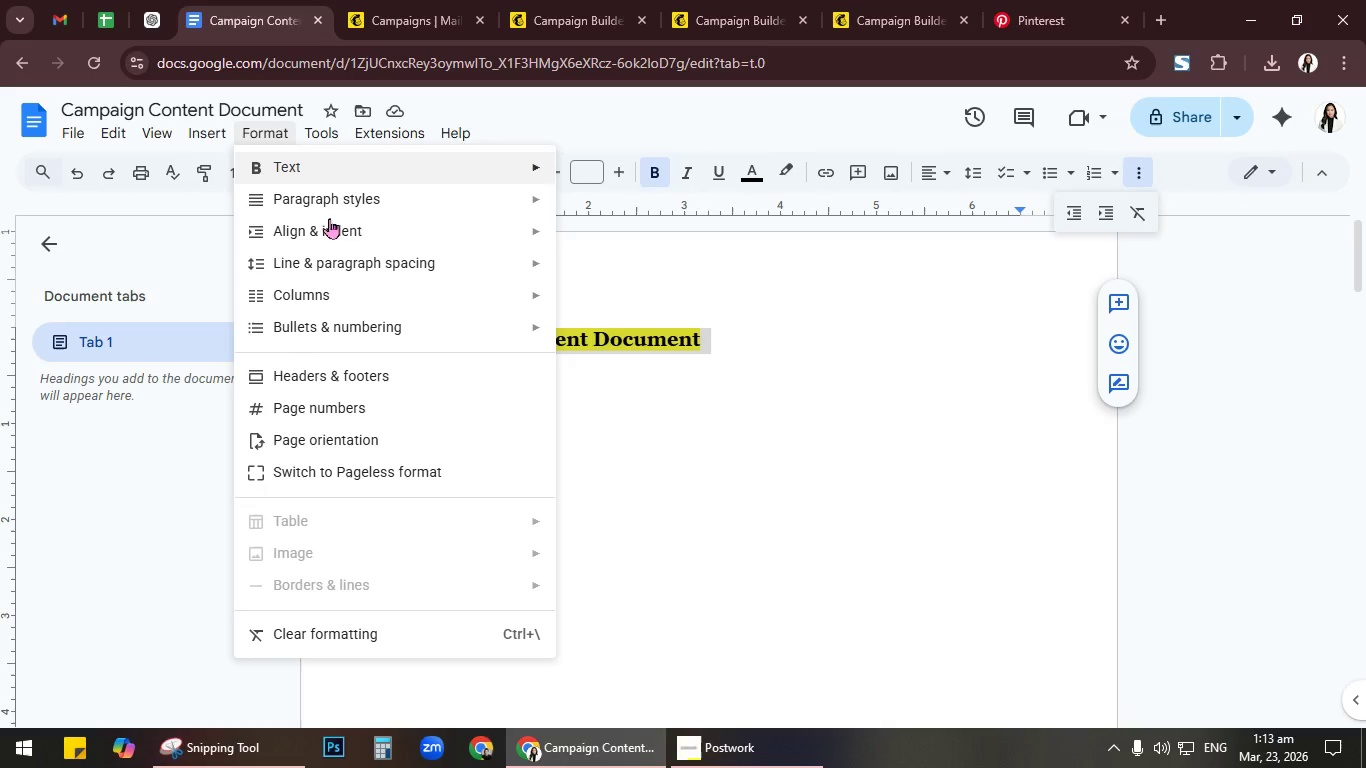 
mouse_move([568, 267])
 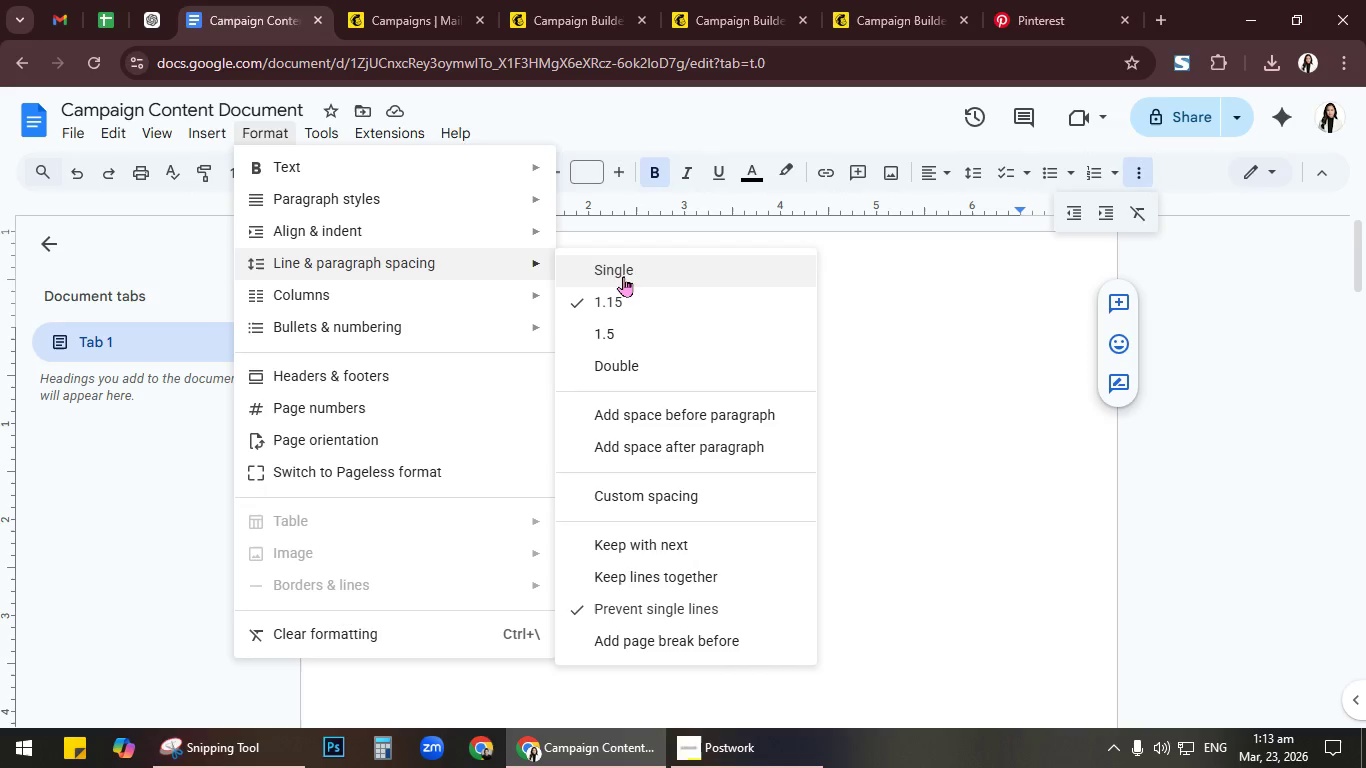 
left_click([624, 277])
 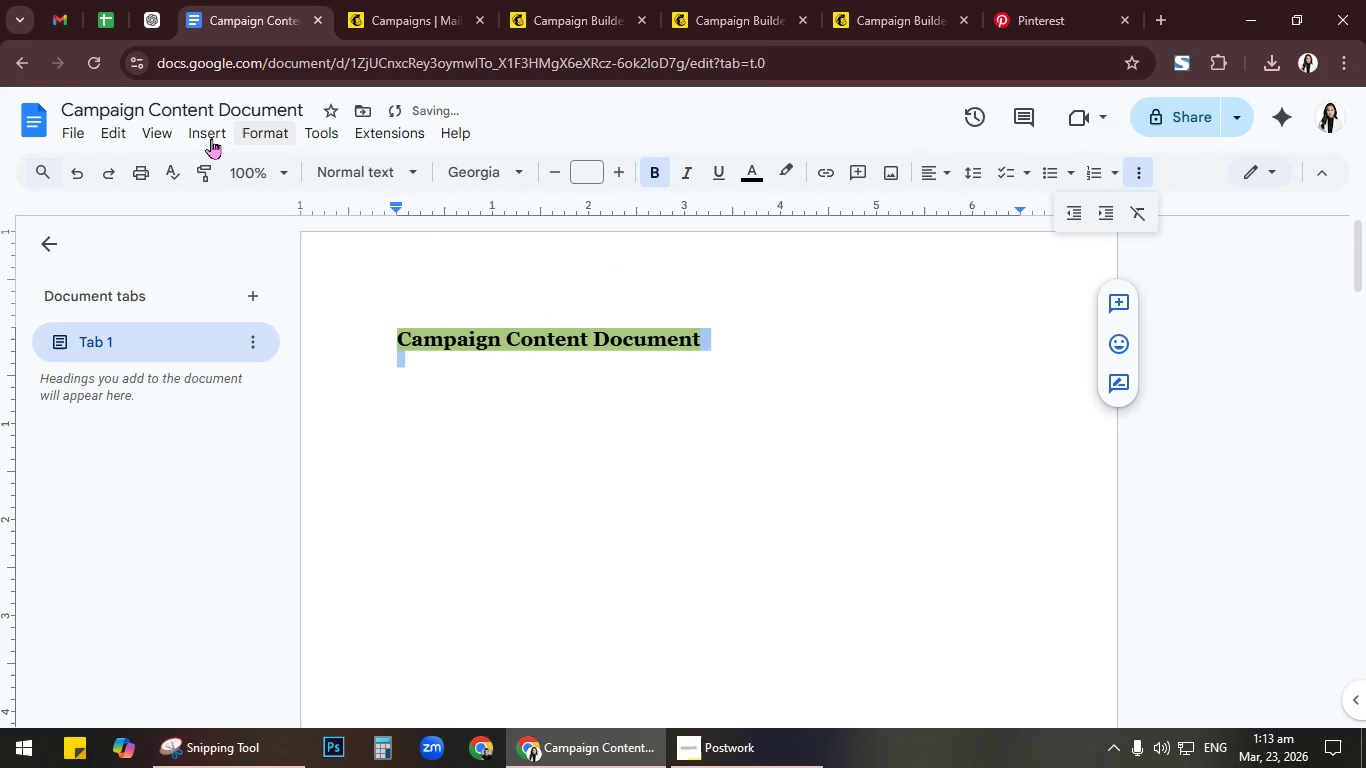 
left_click([205, 136])
 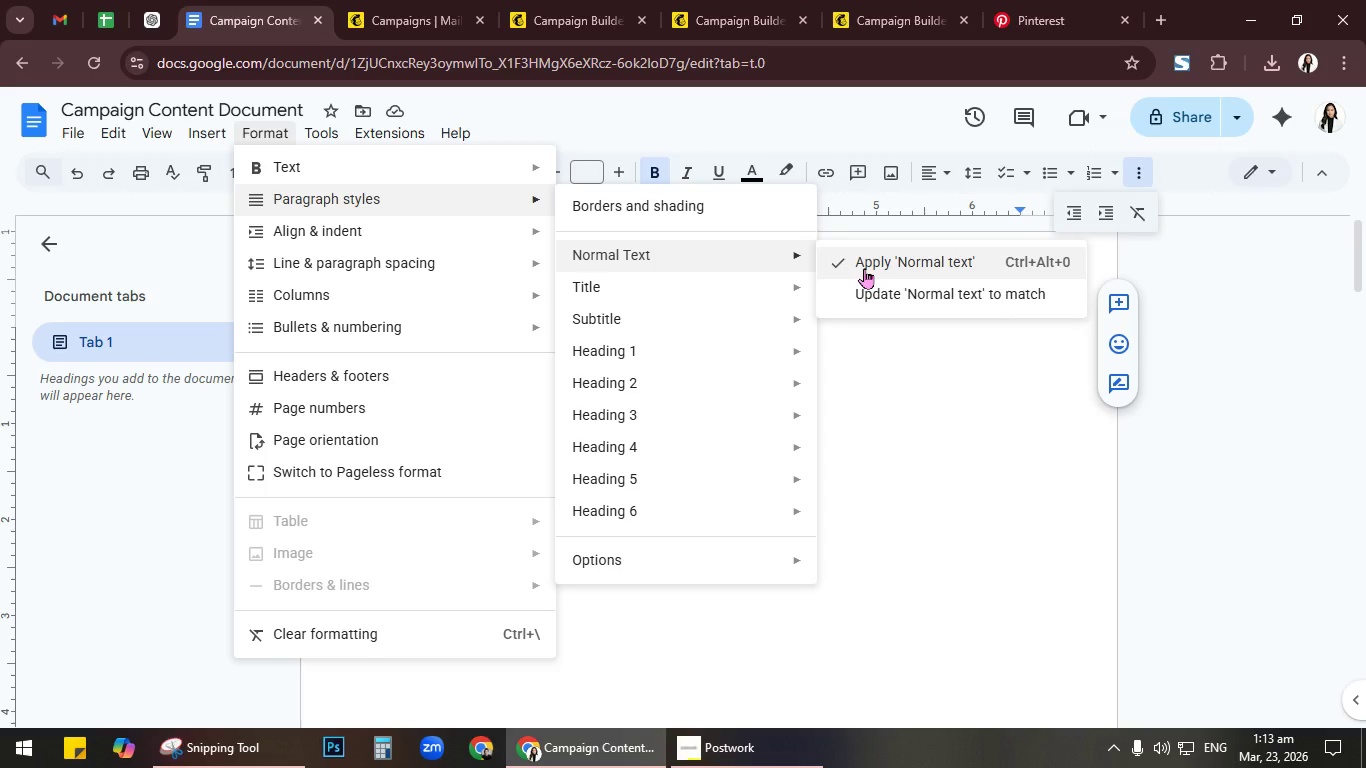 
wait(7.19)
 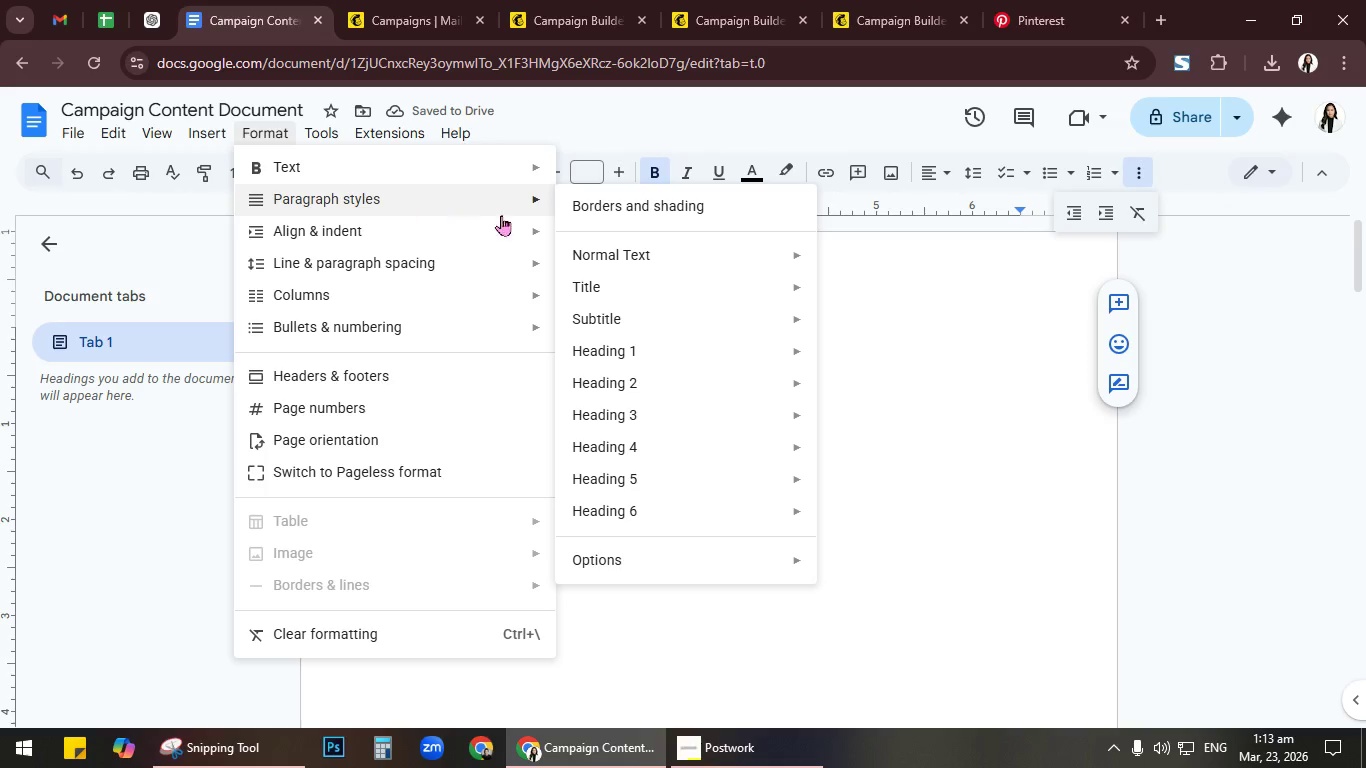 
mouse_move([503, 244])
 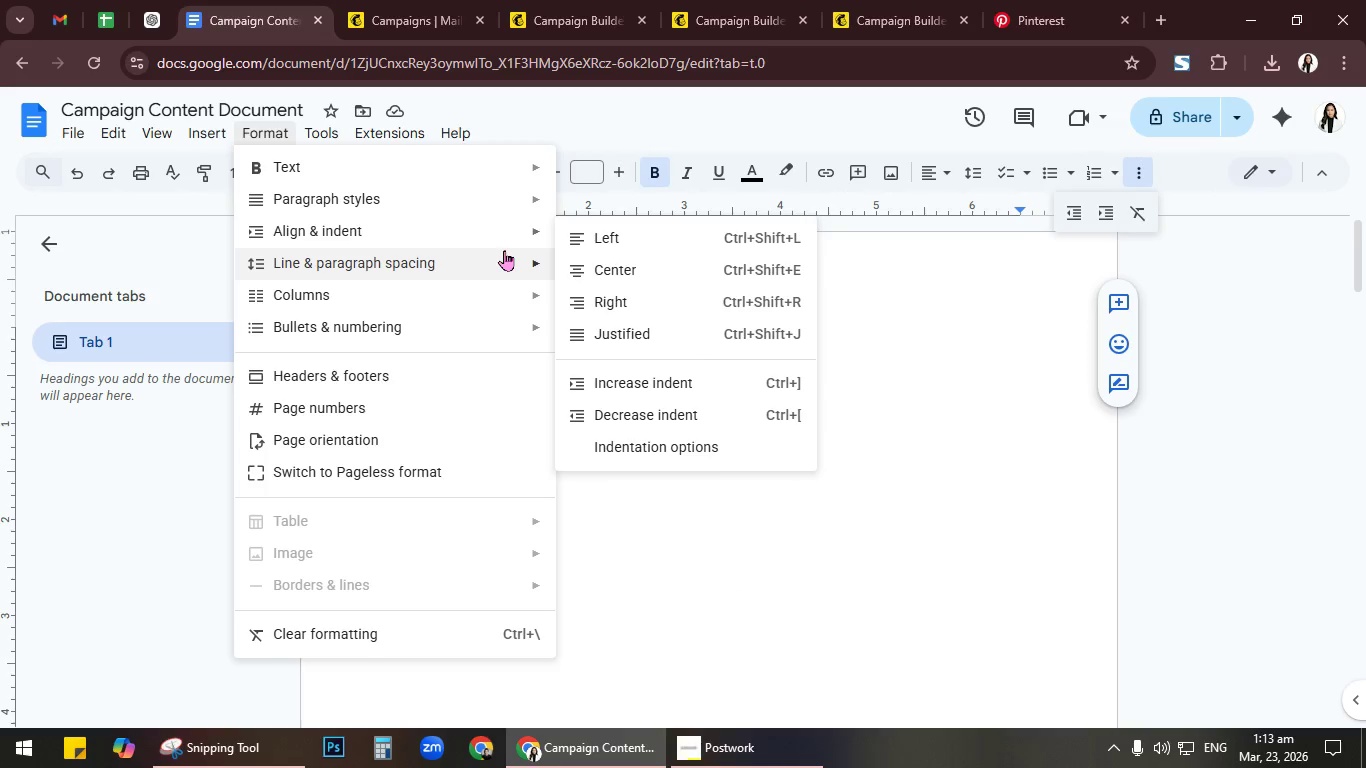 
mouse_move([524, 259])
 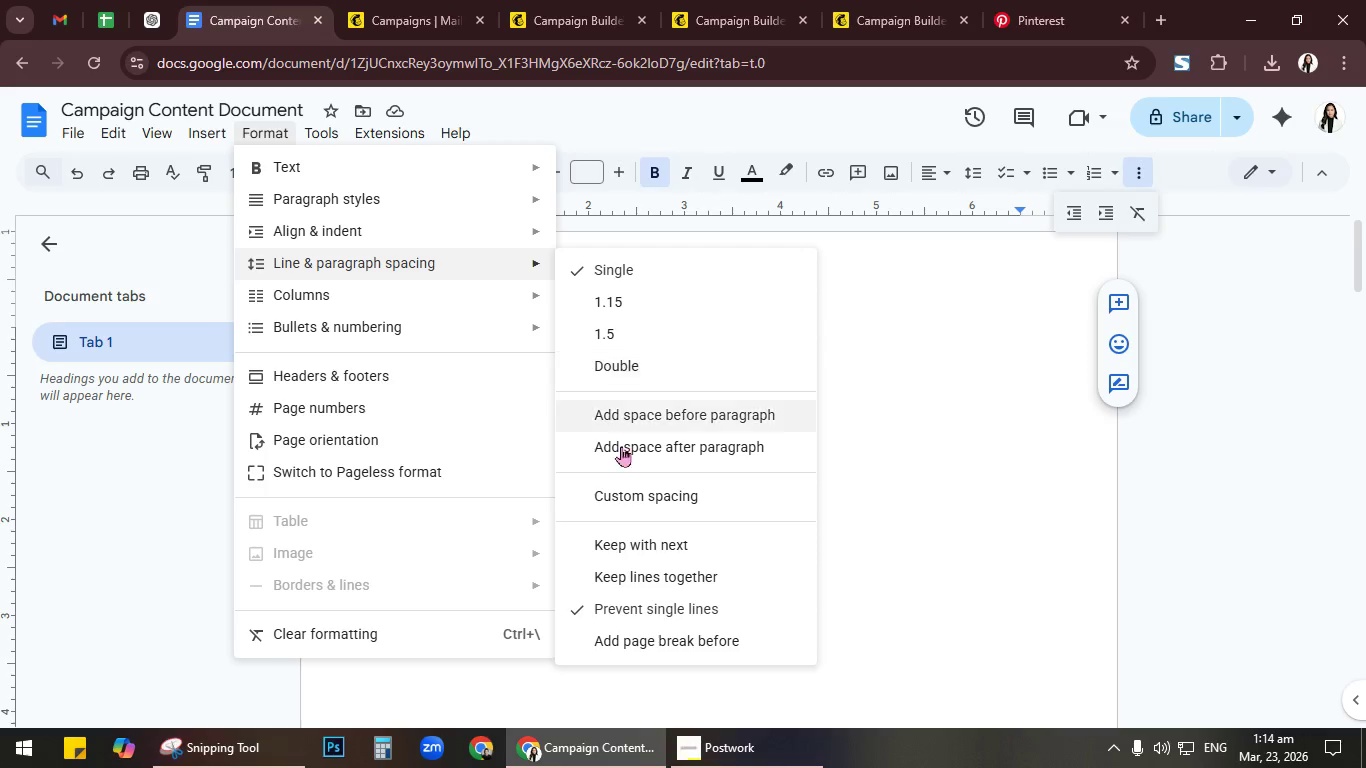 
left_click([630, 492])
 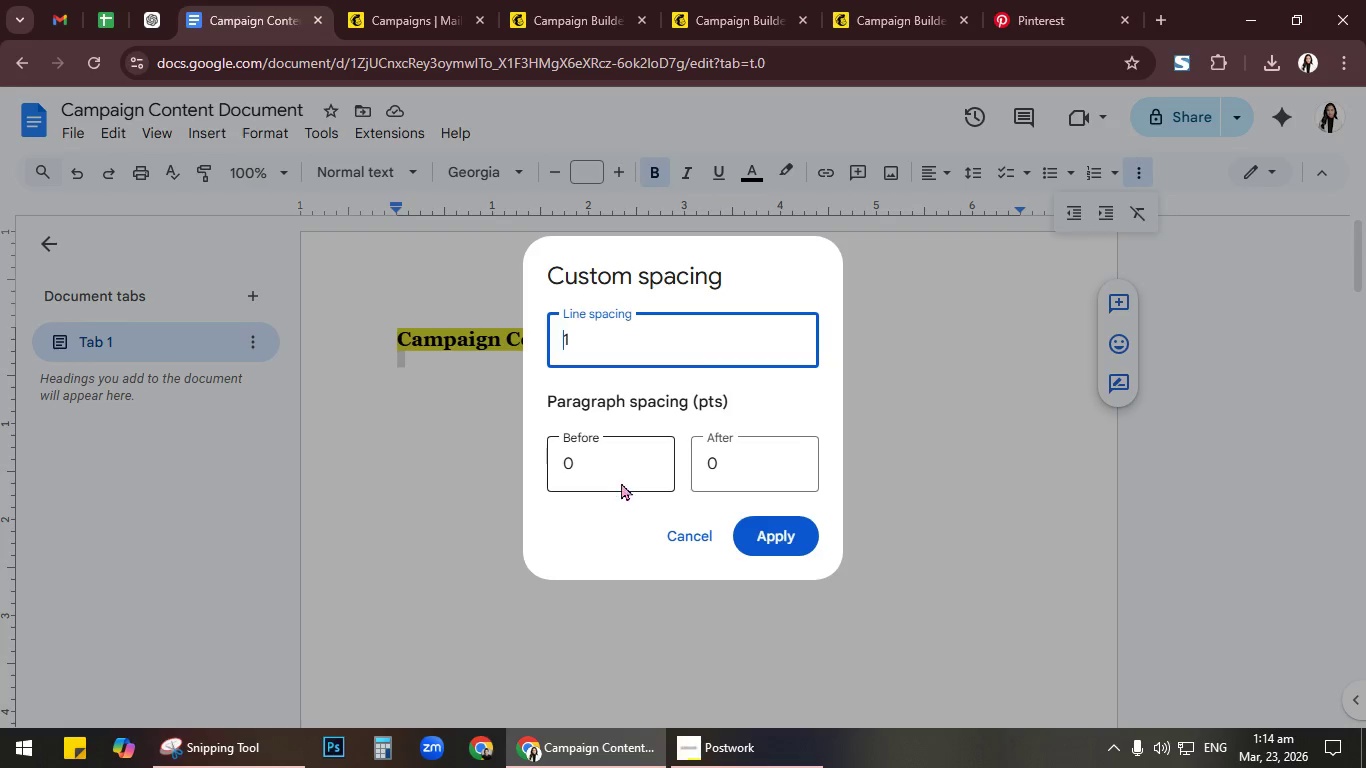 
left_click([593, 338])
 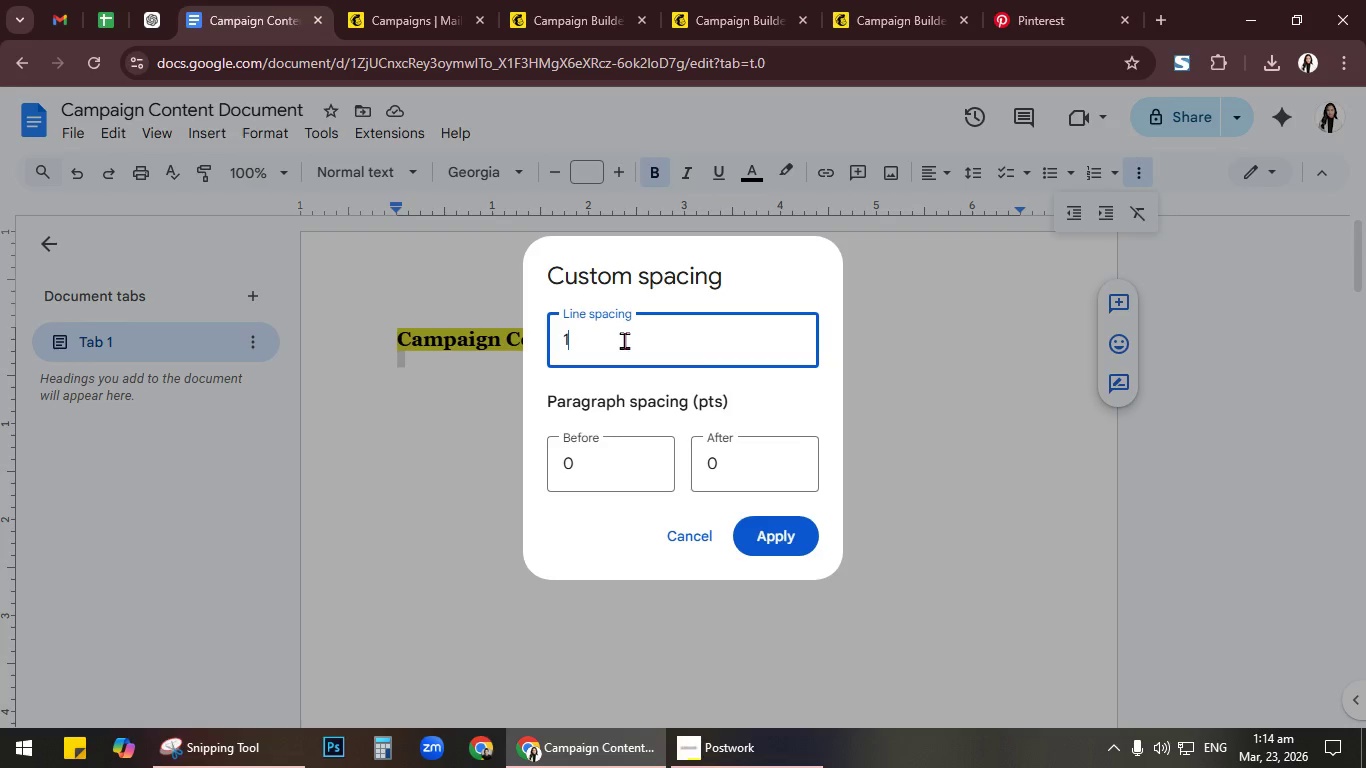 
key(Backspace)
 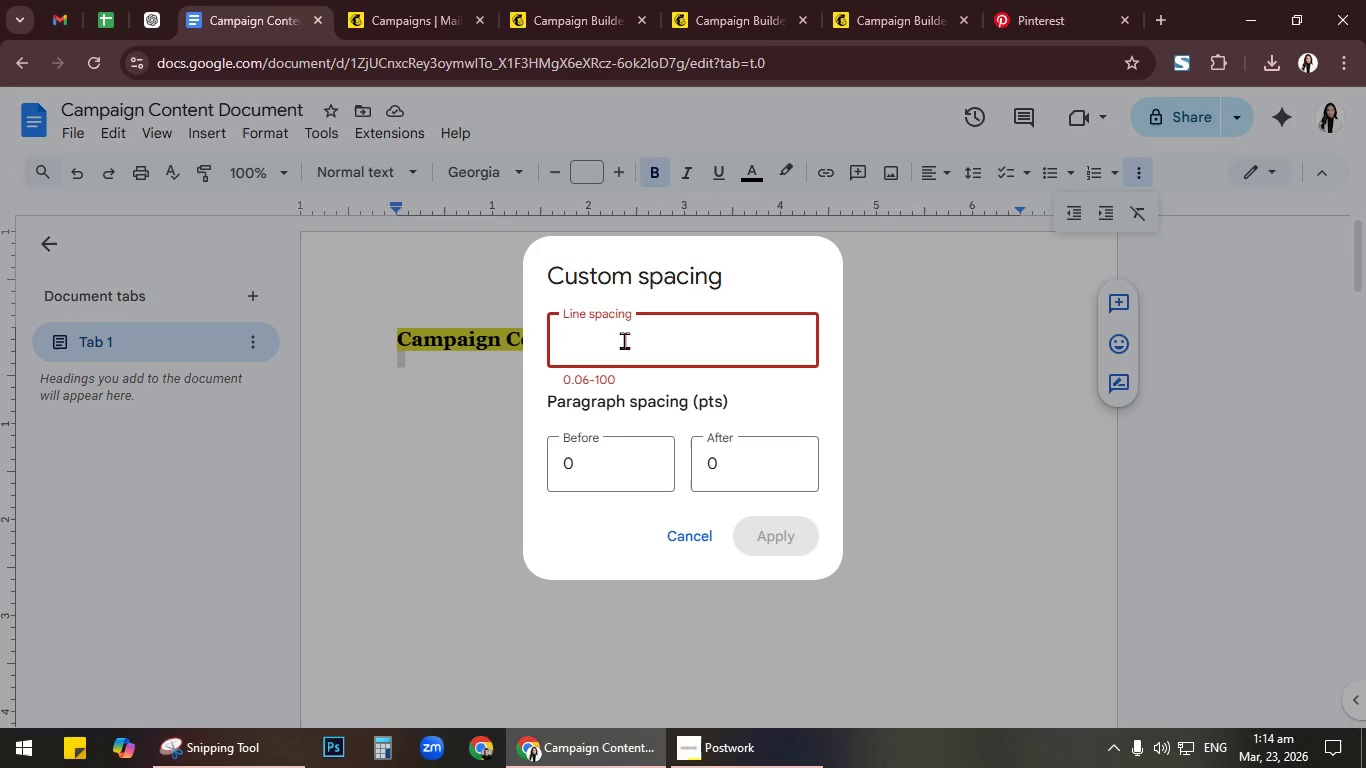 
key(Numpad0)
 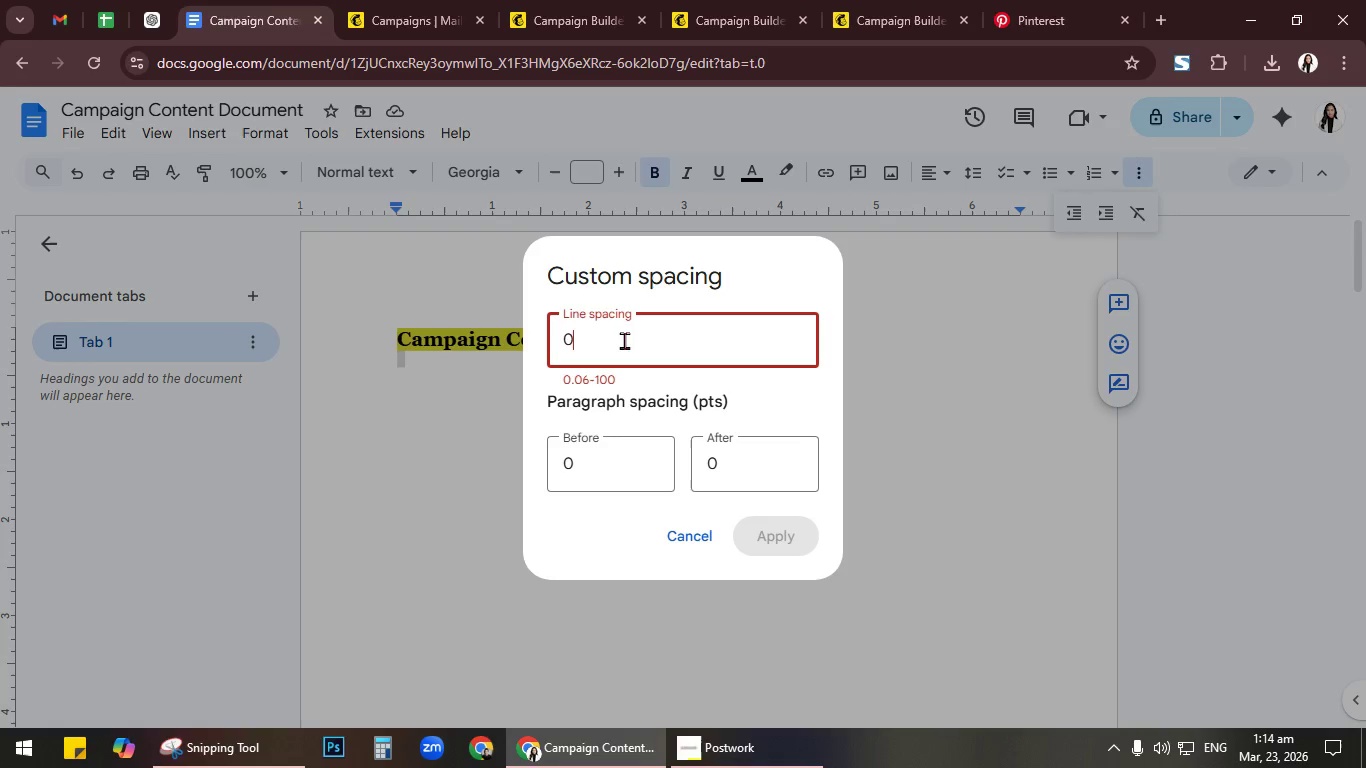 
key(NumpadDecimal)
 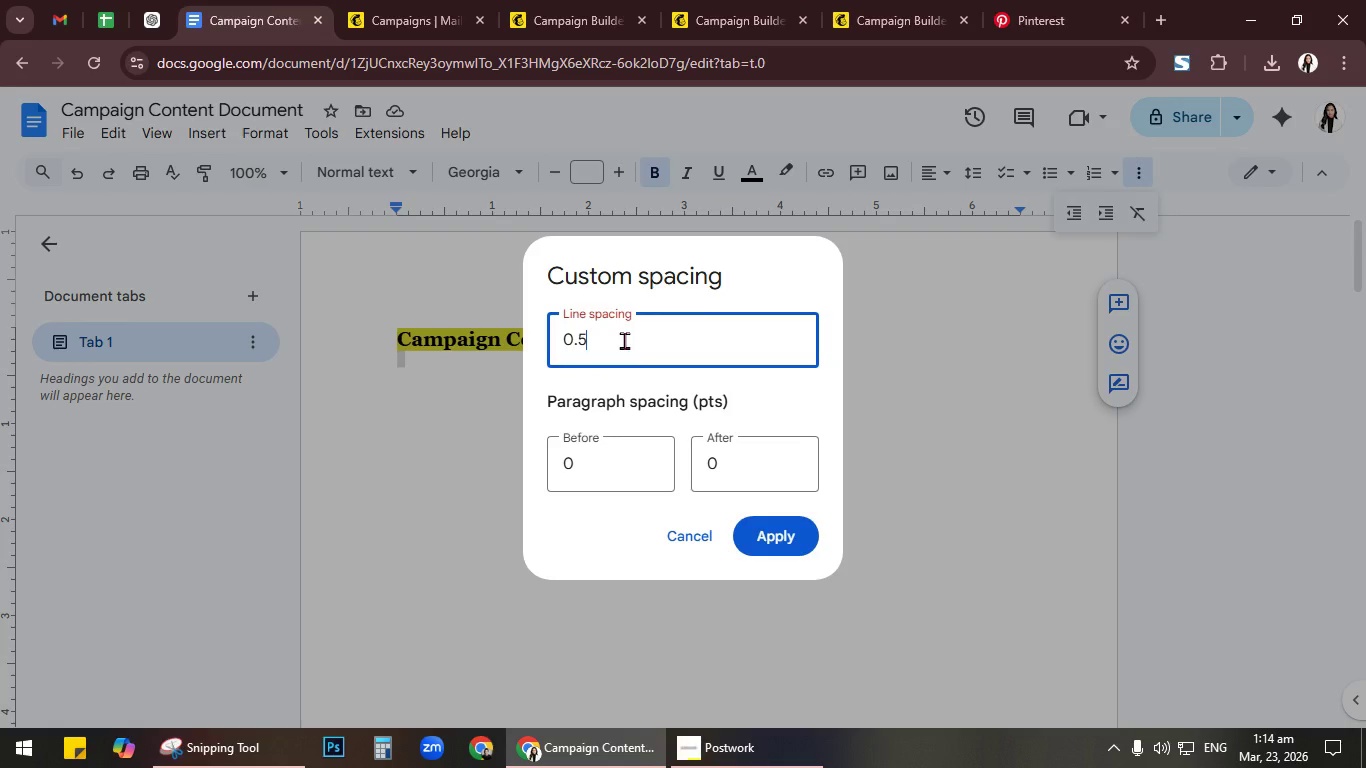 
key(Numpad5)
 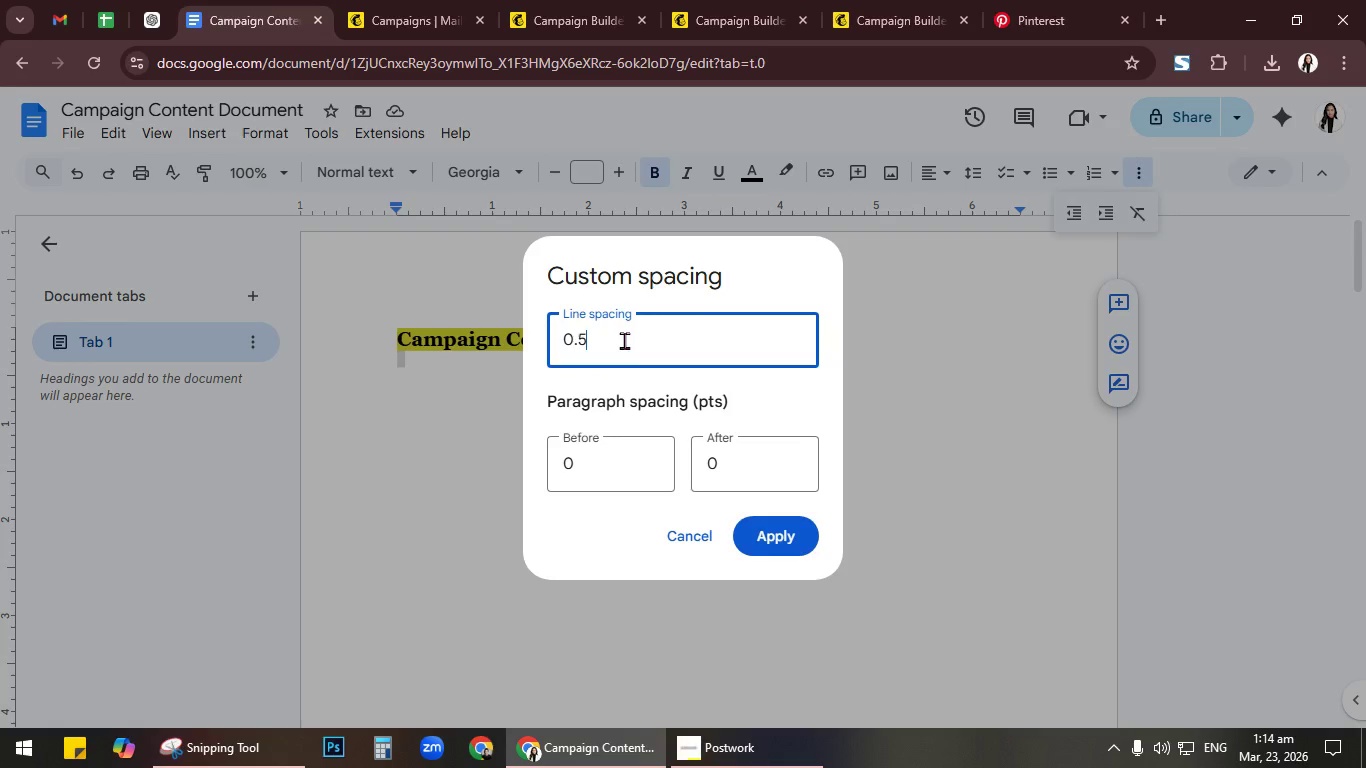 
key(NumpadEnter)
 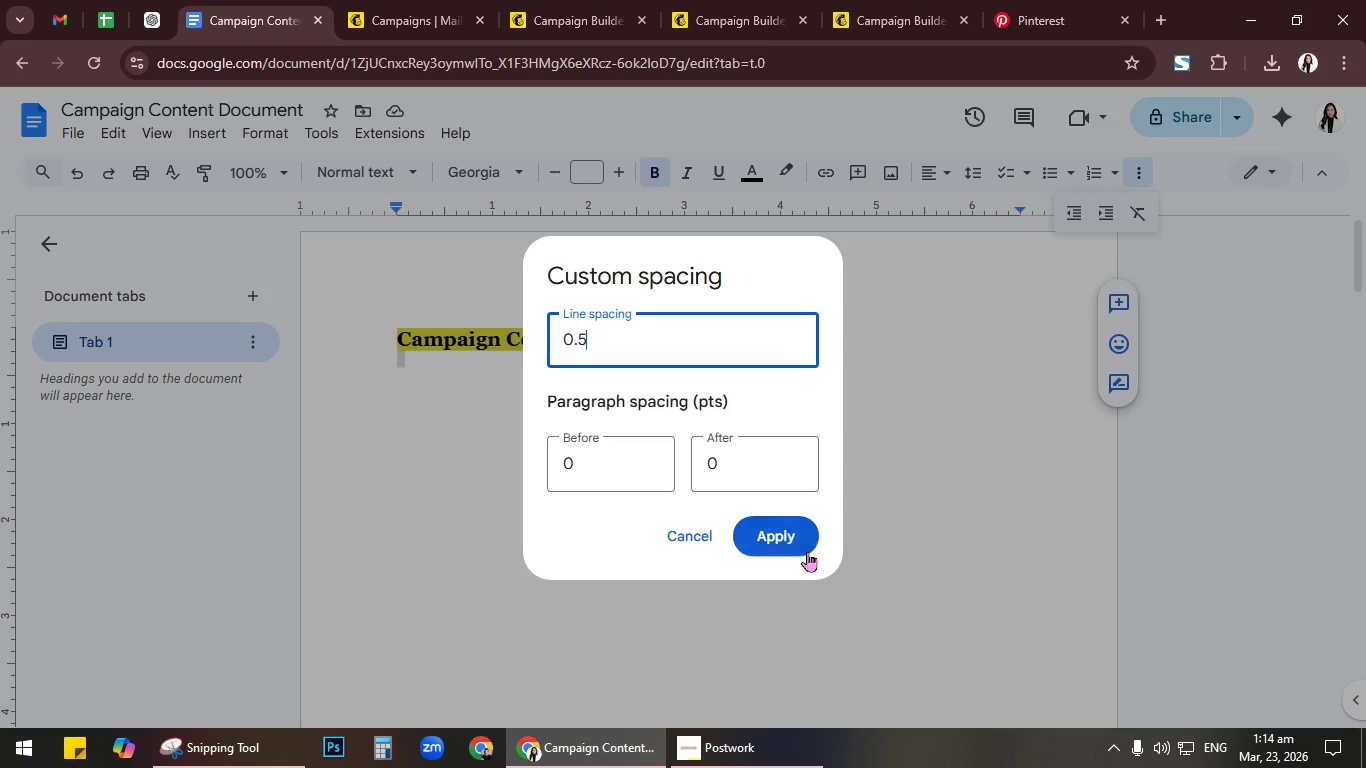 
left_click([792, 541])
 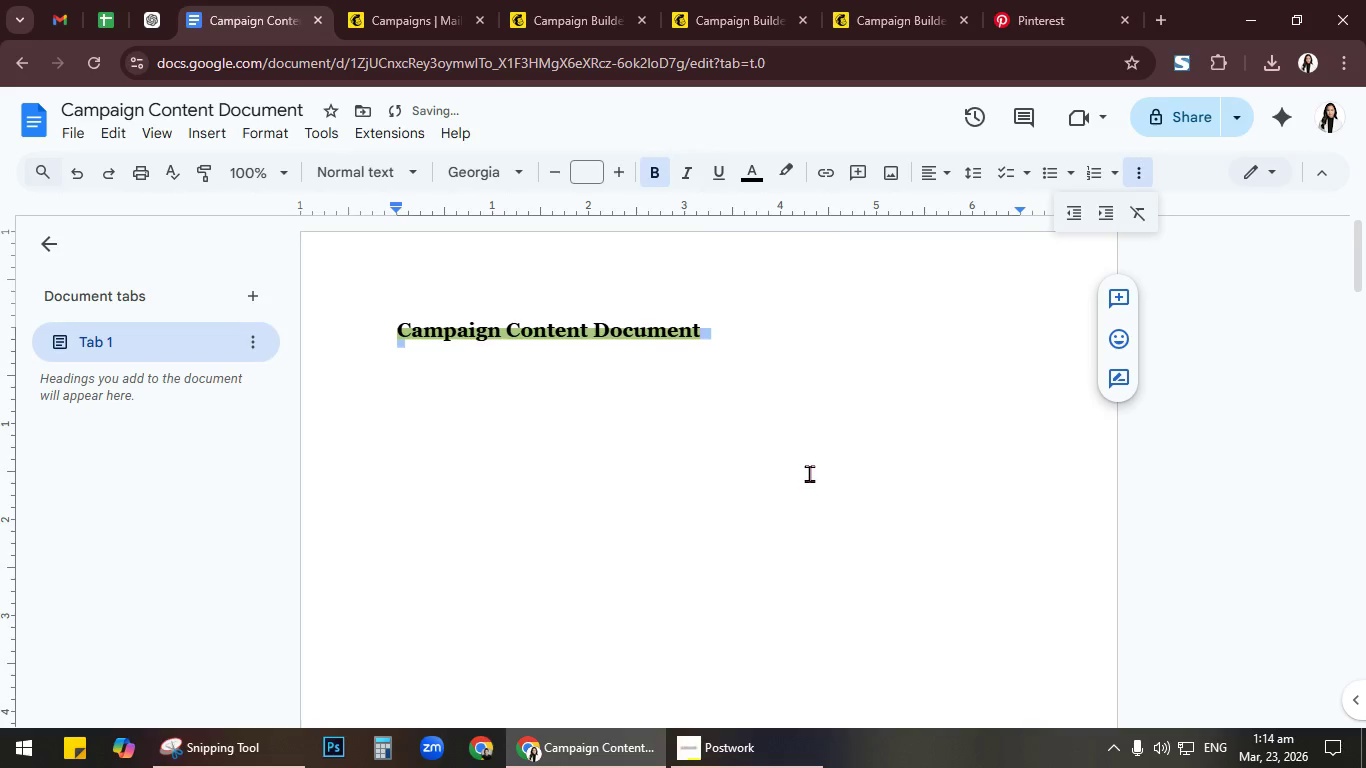 
left_click([809, 471])
 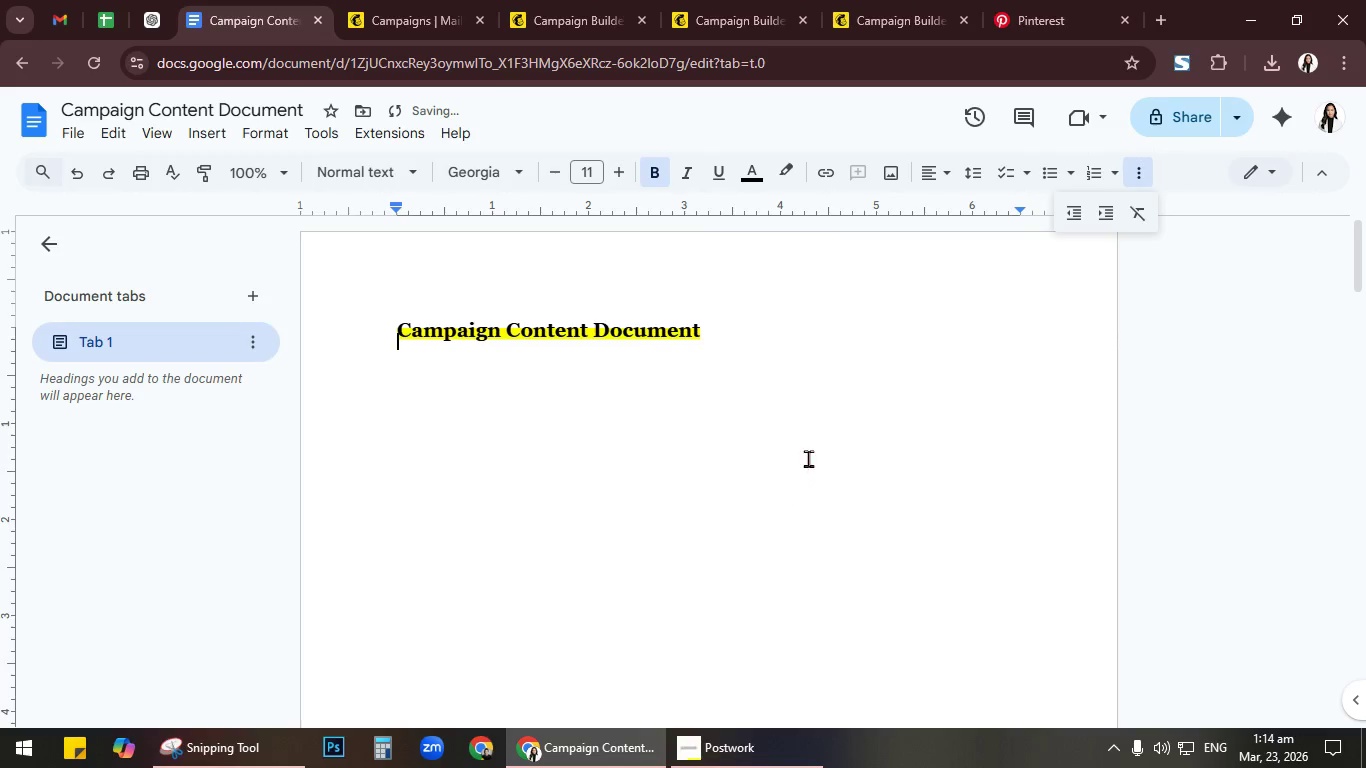 
scroll: coordinate [808, 450], scroll_direction: down, amount: 22.0
 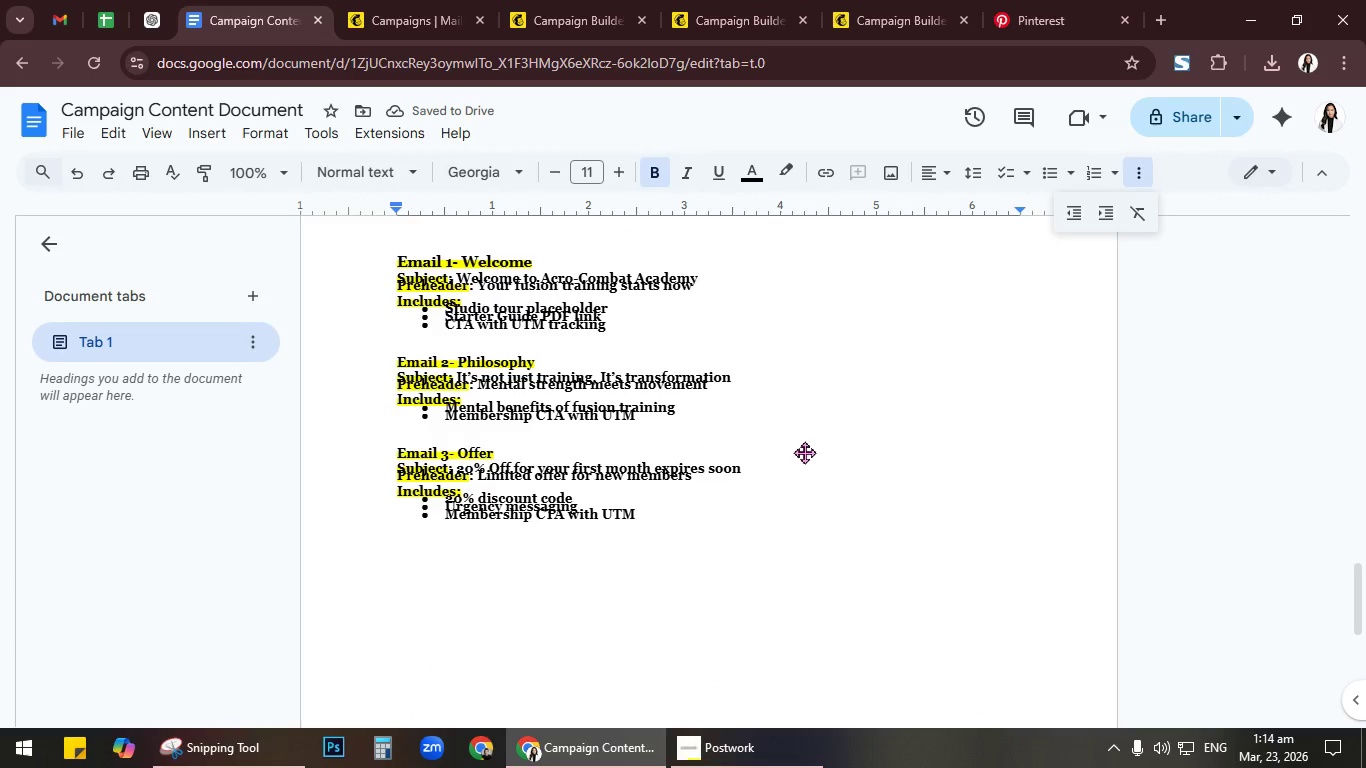 
key(Control+Z)
 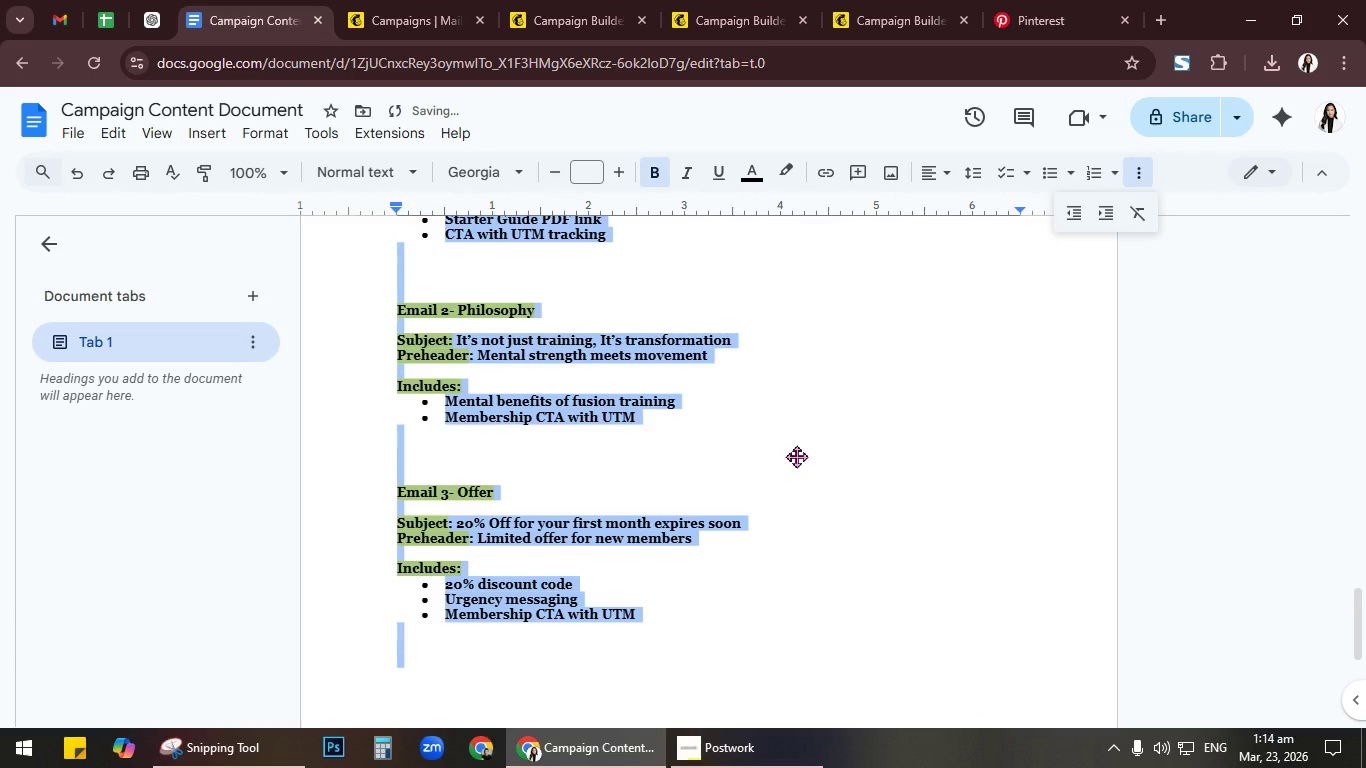 
left_click([795, 456])
 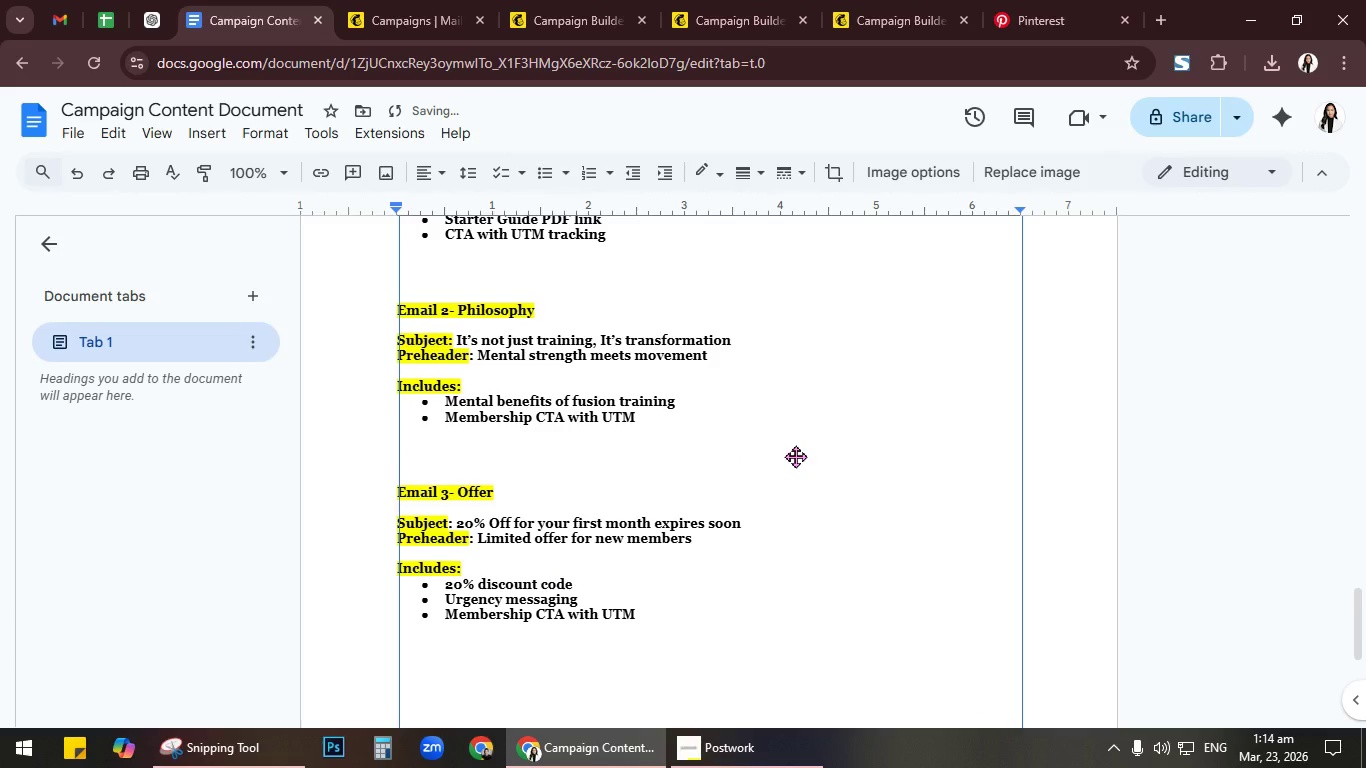 
scroll: coordinate [795, 456], scroll_direction: up, amount: 8.0
 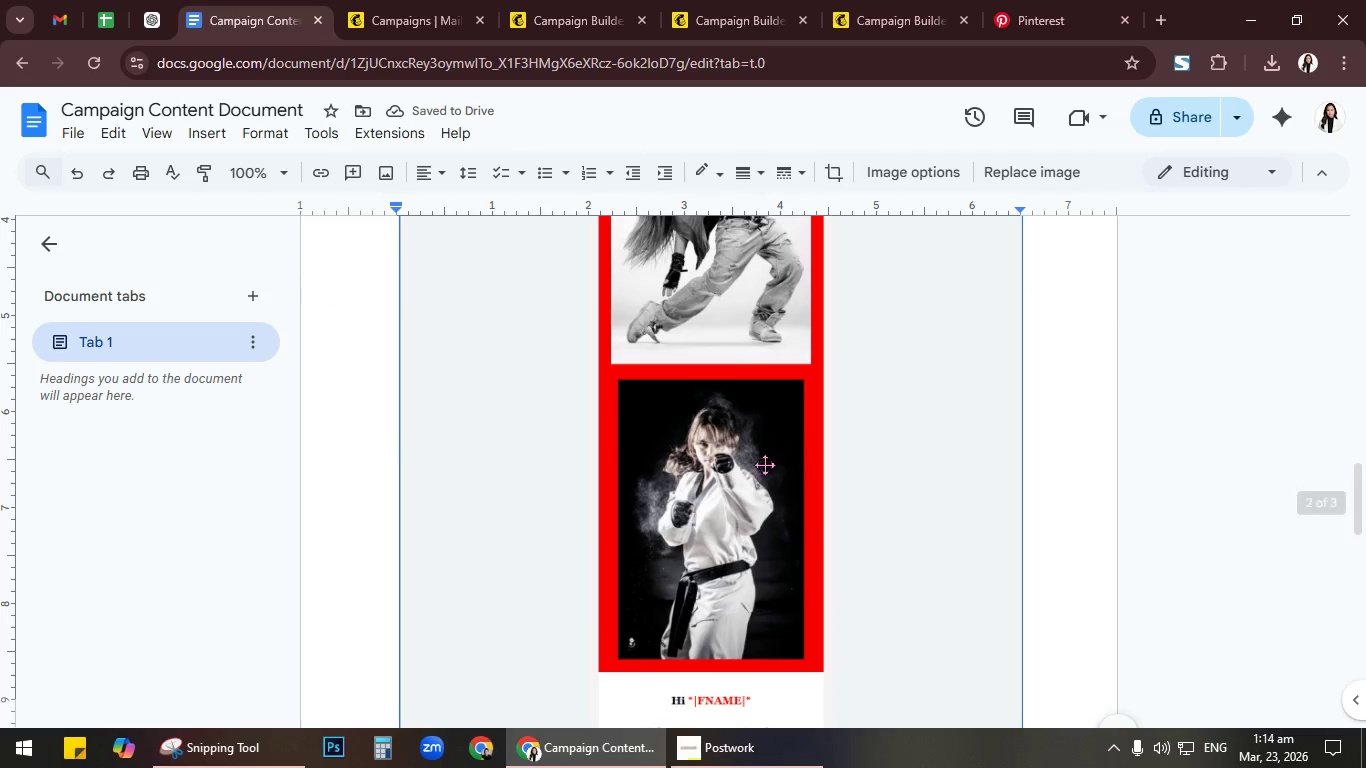 
left_click_drag(start_coordinate=[761, 466], to_coordinate=[766, 399])
 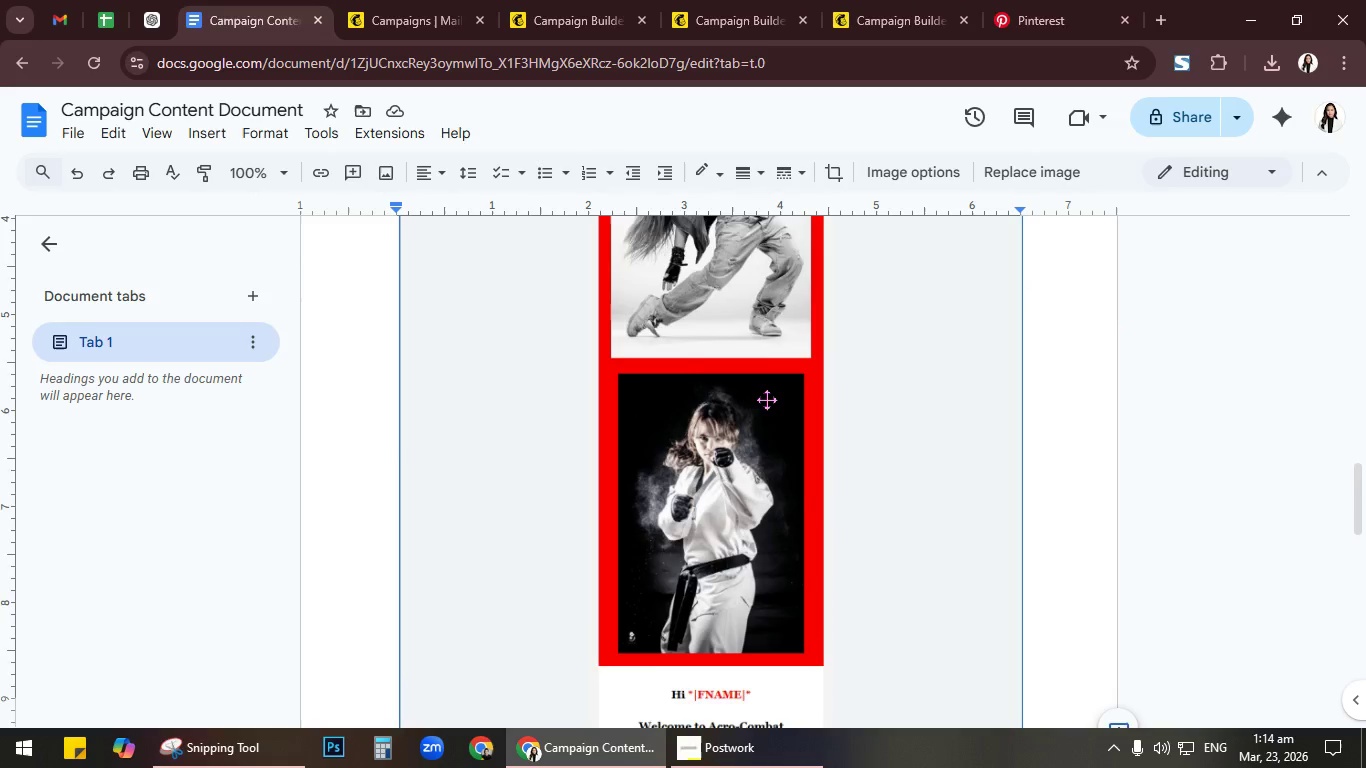 
scroll: coordinate [766, 399], scroll_direction: down, amount: 5.0
 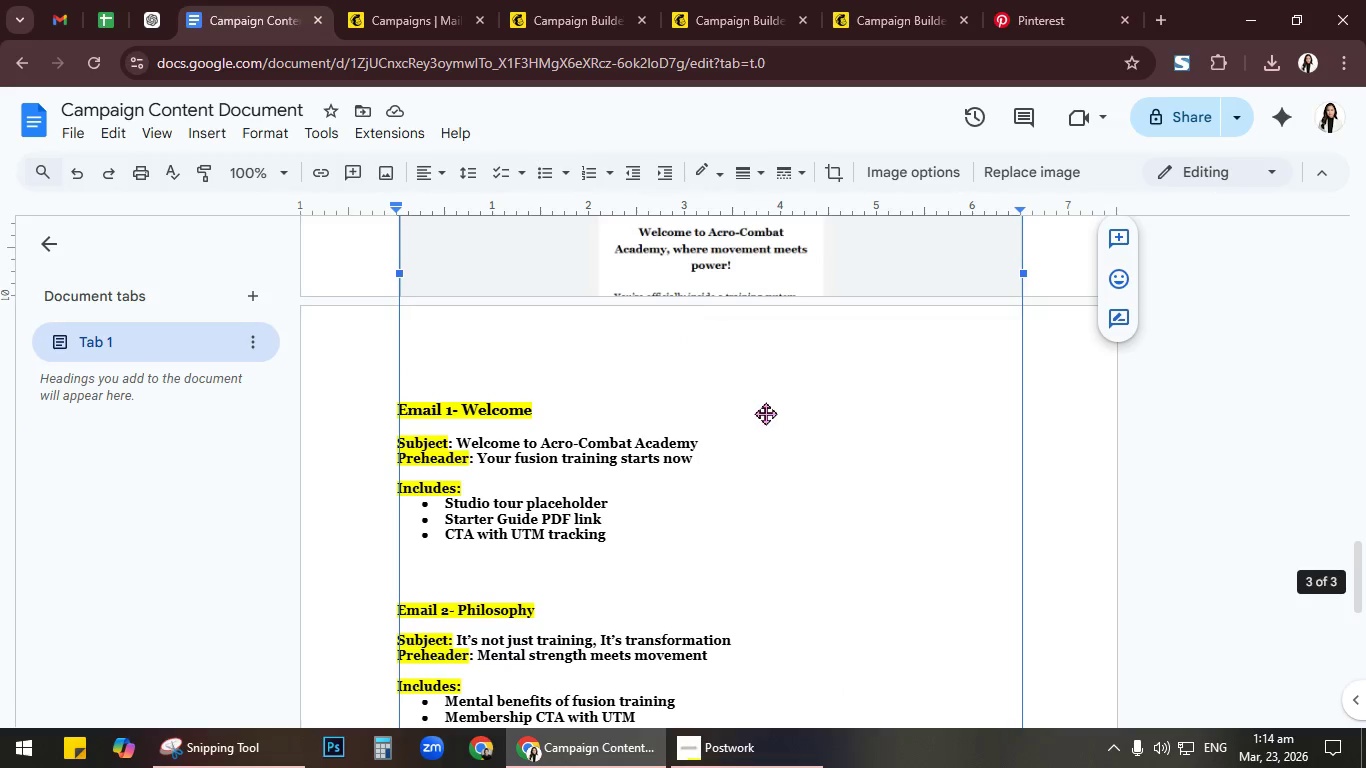 
left_click([771, 417])
 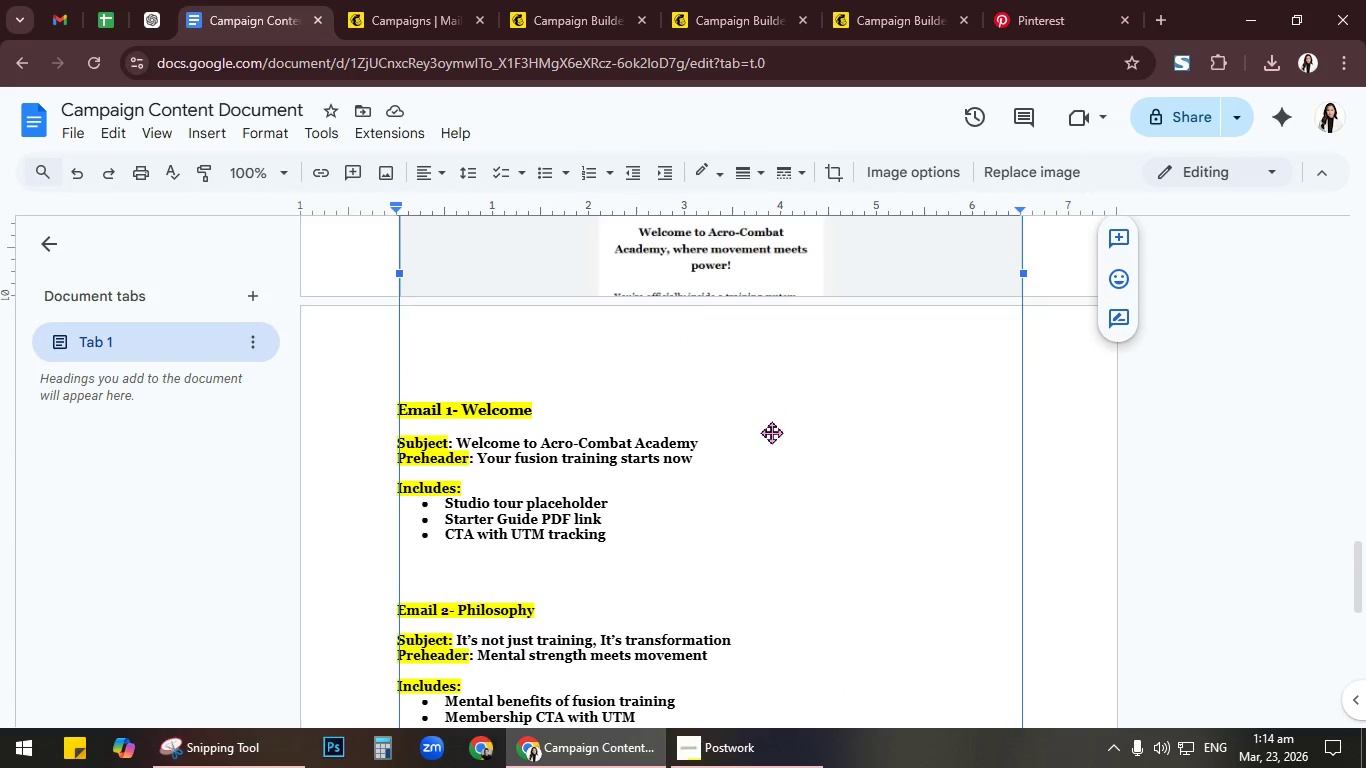 
scroll: coordinate [771, 432], scroll_direction: down, amount: 10.0
 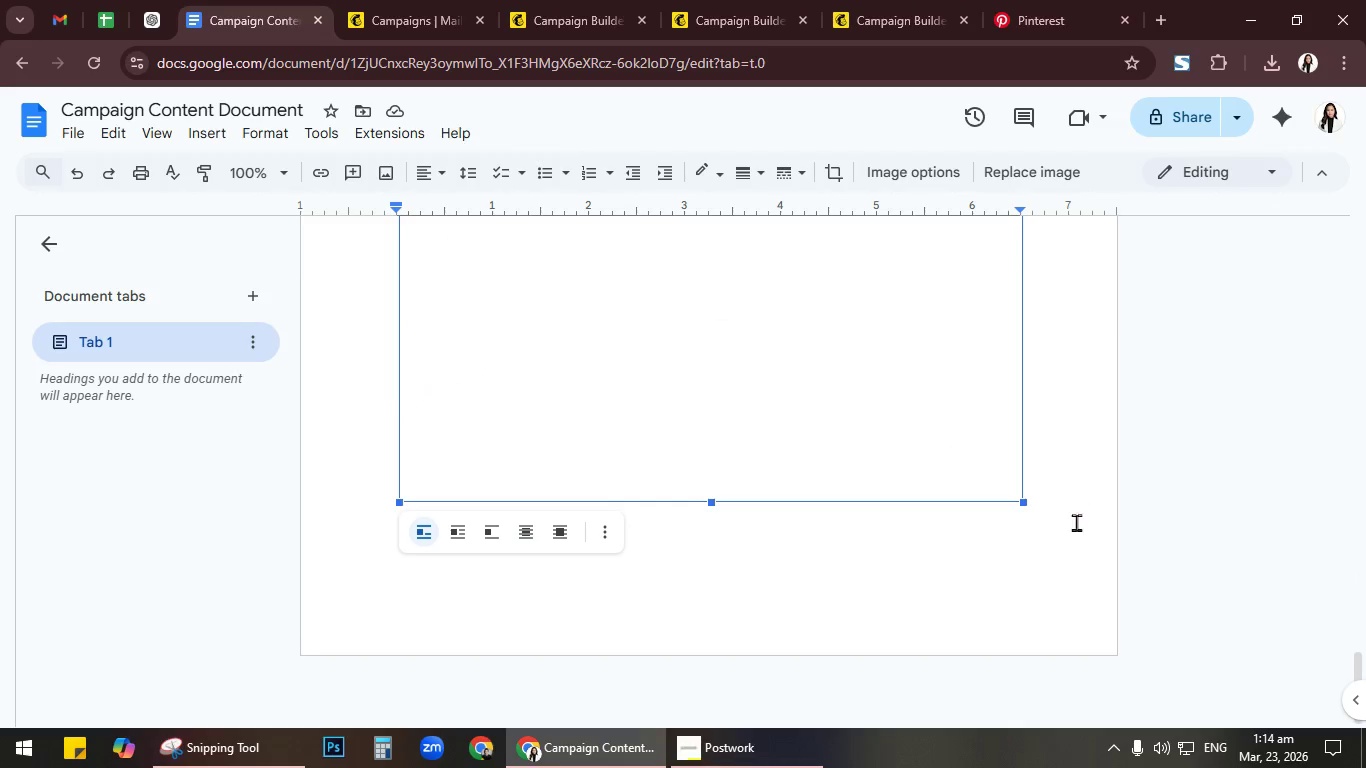 
left_click([1058, 554])
 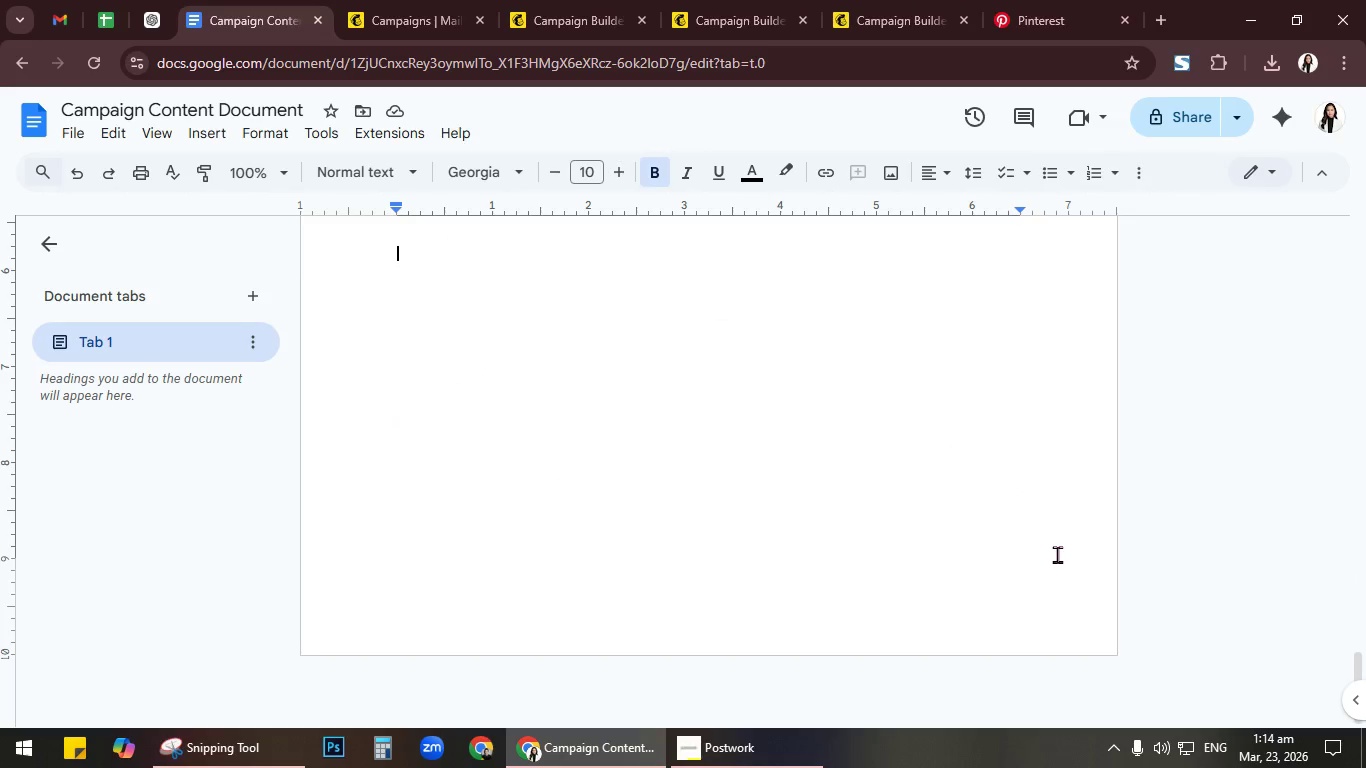 
scroll: coordinate [1053, 540], scroll_direction: up, amount: 11.0
 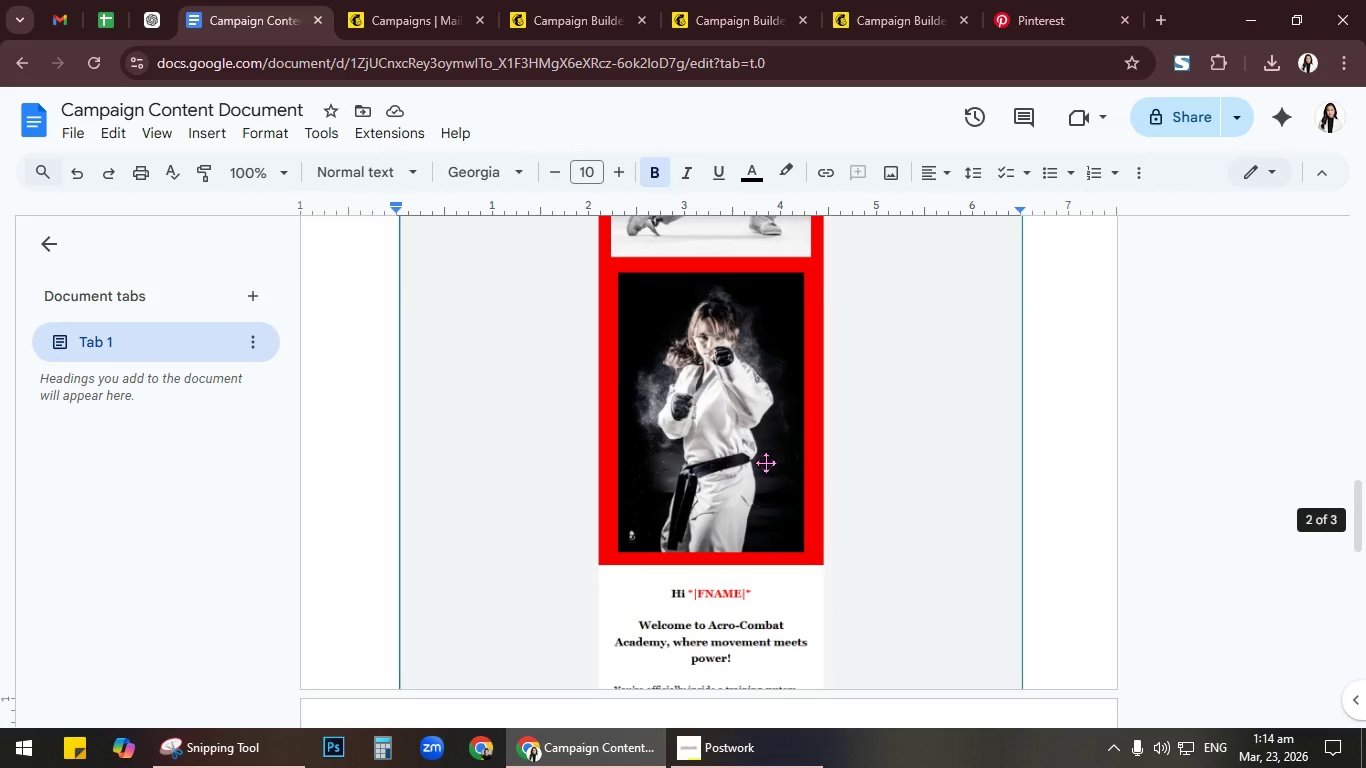 
left_click([765, 462])
 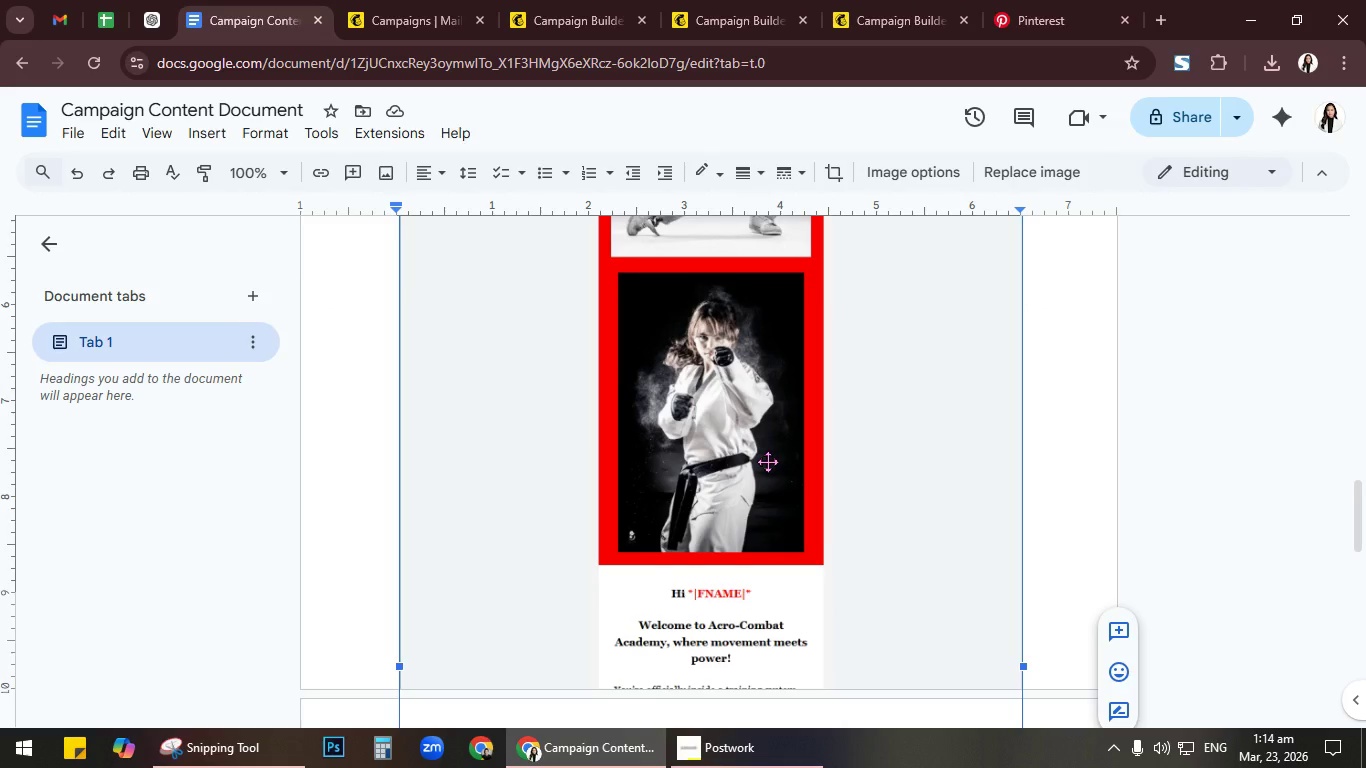 
scroll: coordinate [887, 578], scroll_direction: down, amount: 10.0
 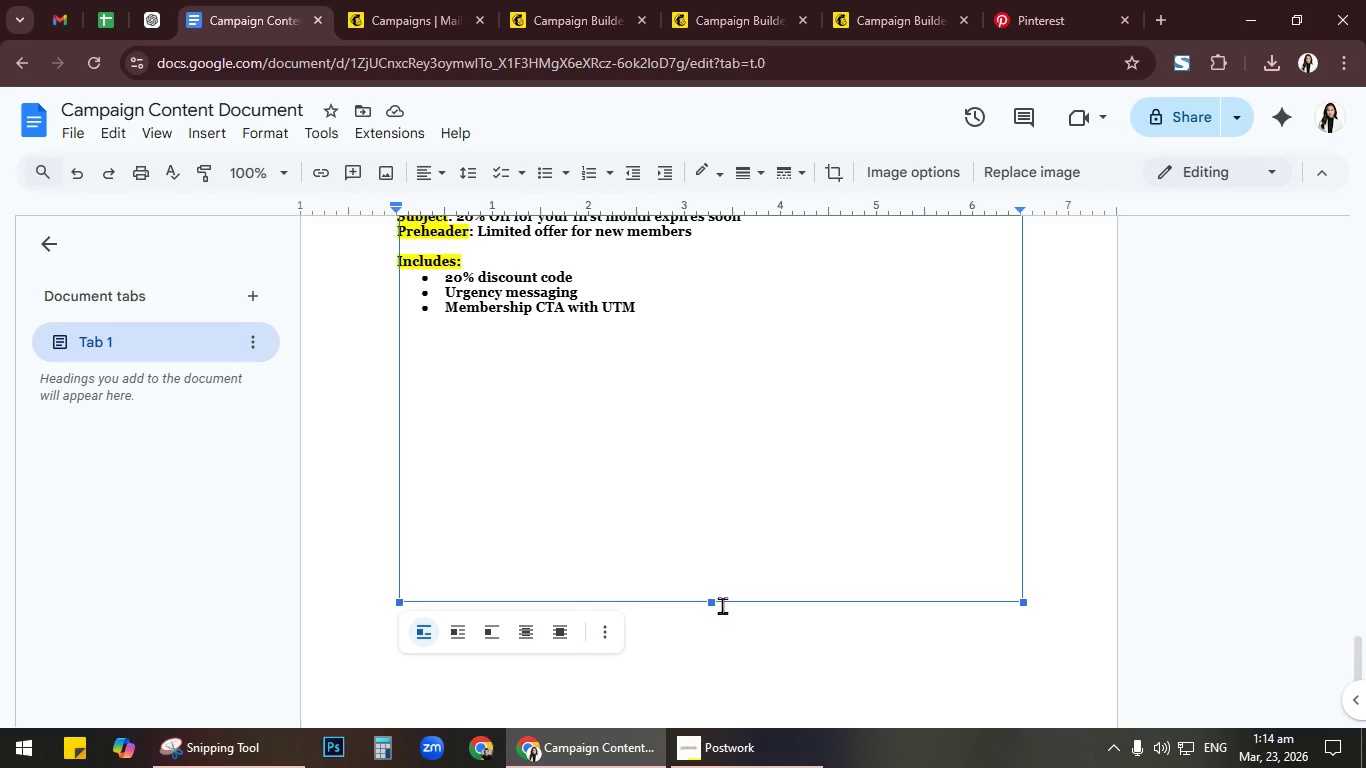 
left_click_drag(start_coordinate=[722, 605], to_coordinate=[742, 299])
 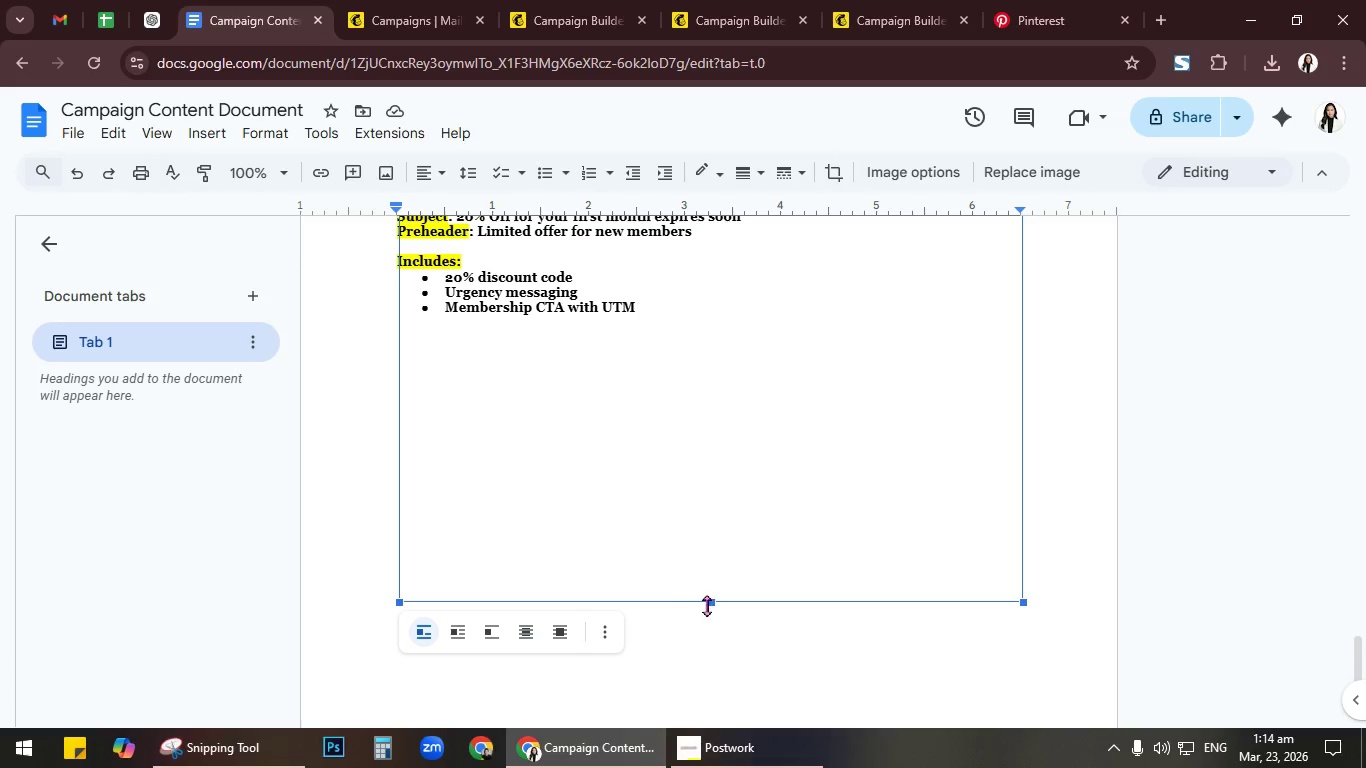 
left_click_drag(start_coordinate=[709, 605], to_coordinate=[697, 128])
 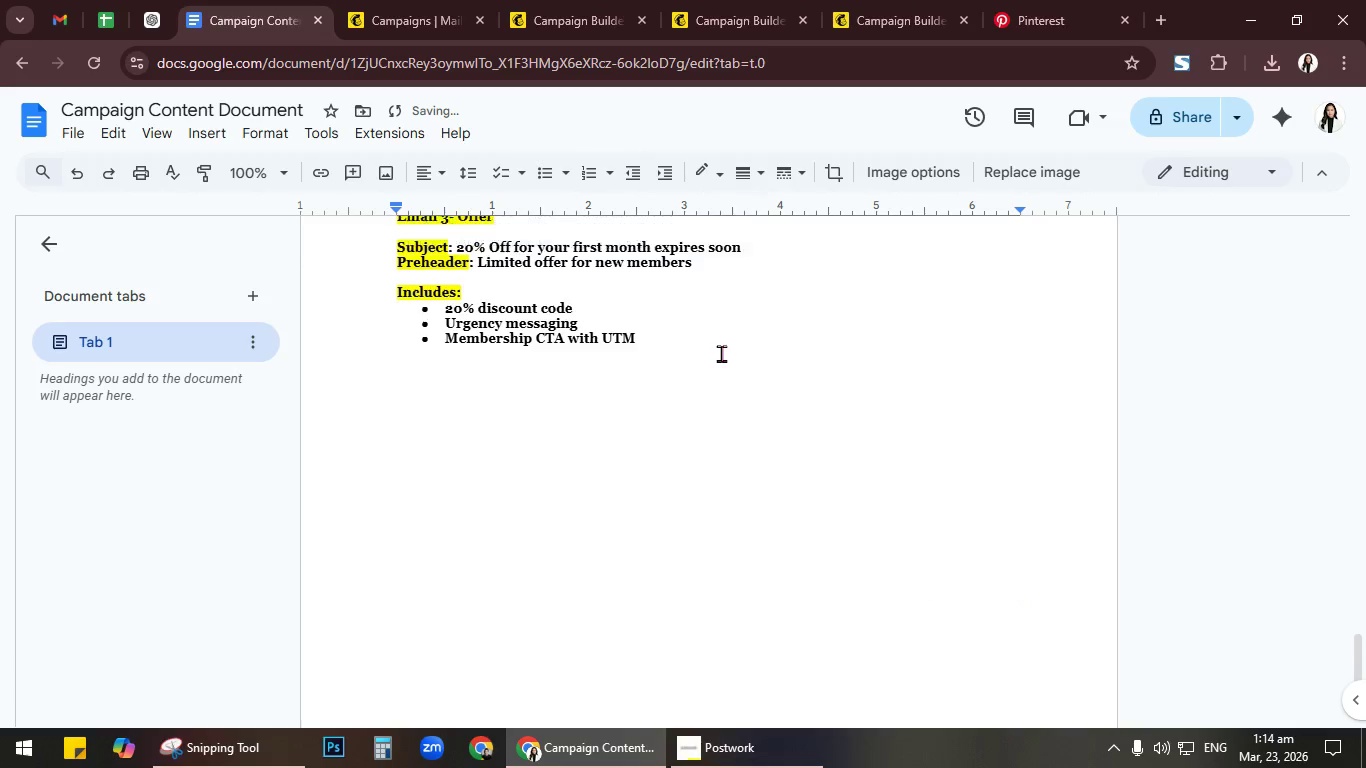 
scroll: coordinate [721, 353], scroll_direction: up, amount: 5.0
 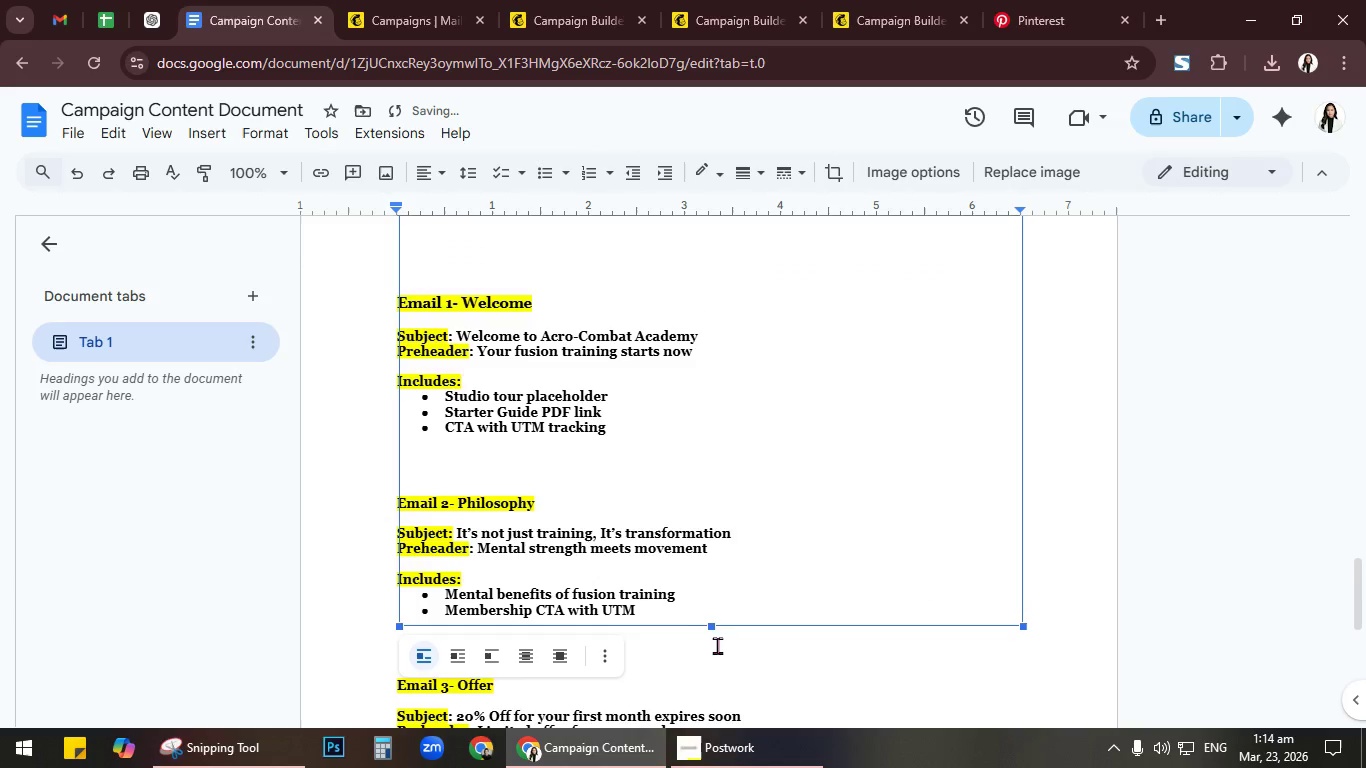 
left_click_drag(start_coordinate=[719, 630], to_coordinate=[711, 317])
 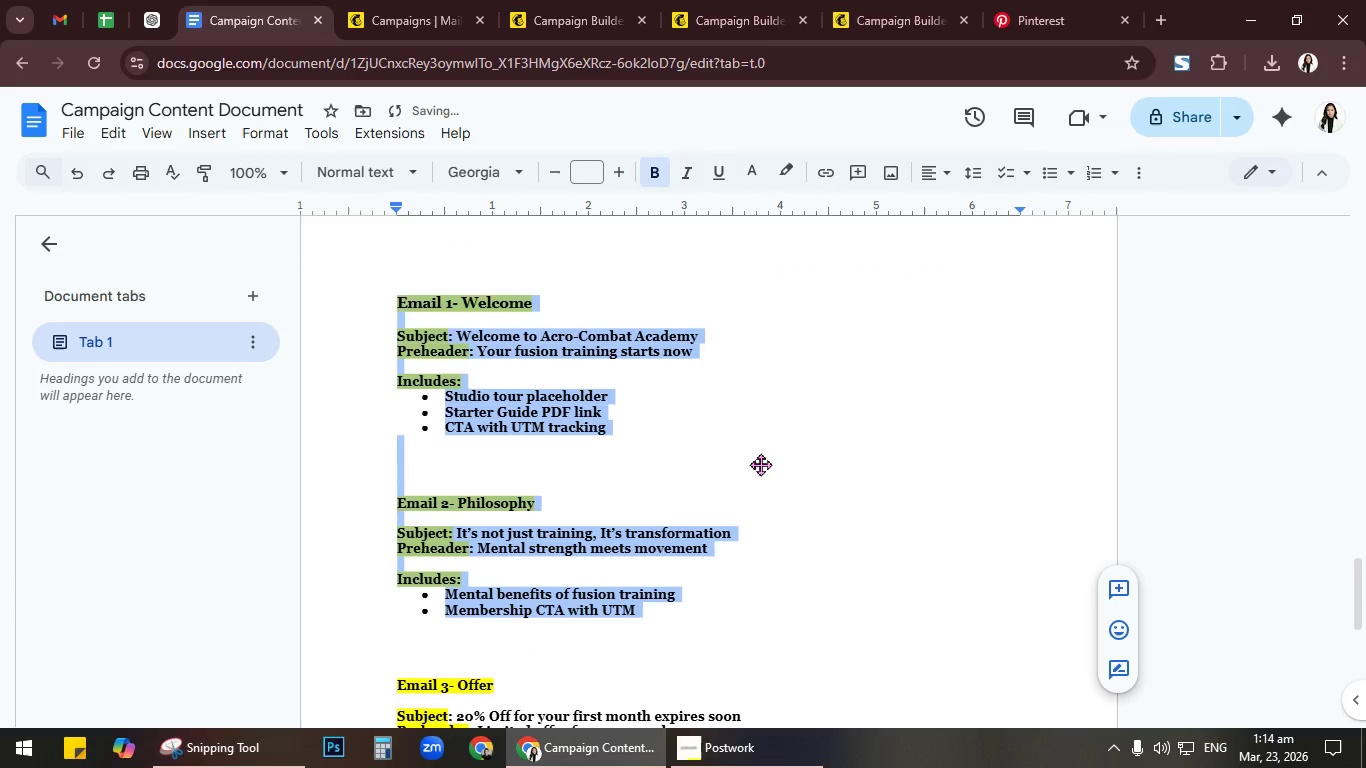 
left_click([762, 467])
 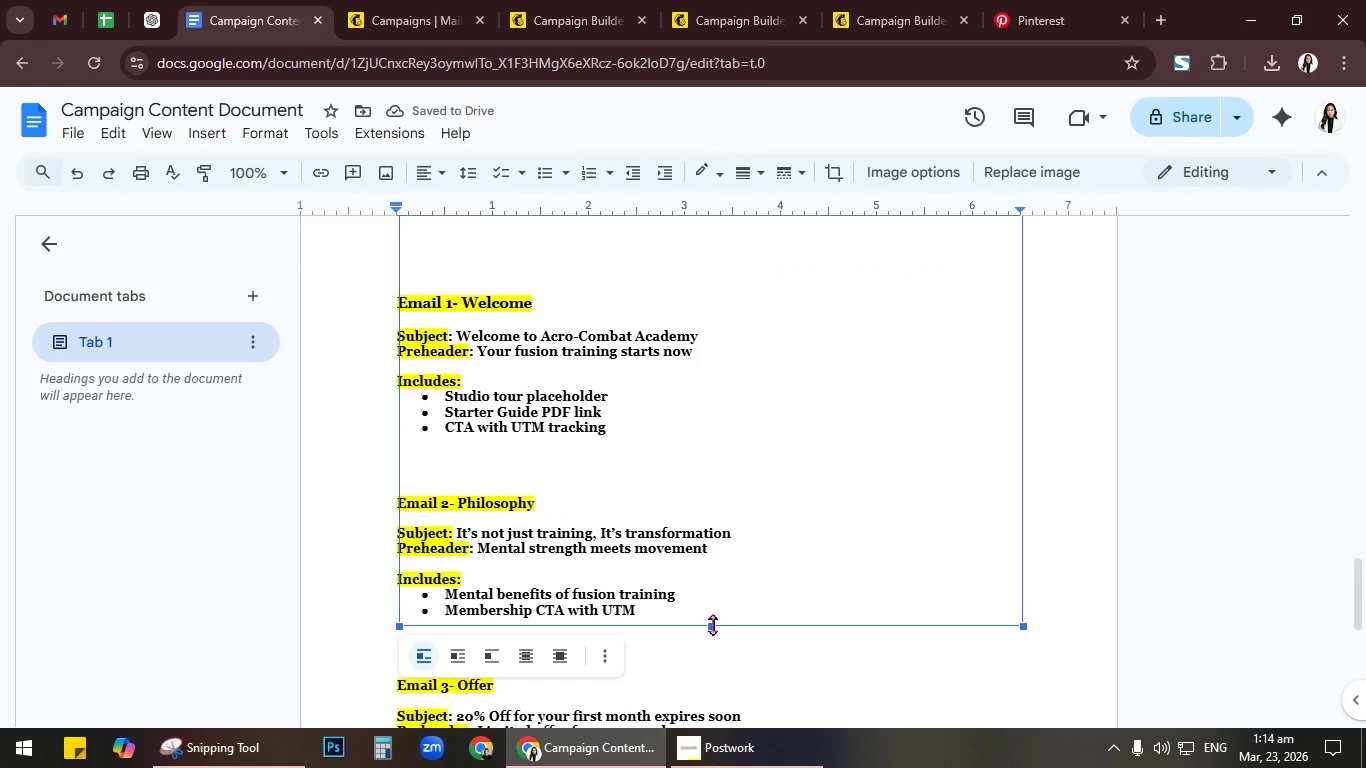 
left_click_drag(start_coordinate=[713, 624], to_coordinate=[720, 251])
 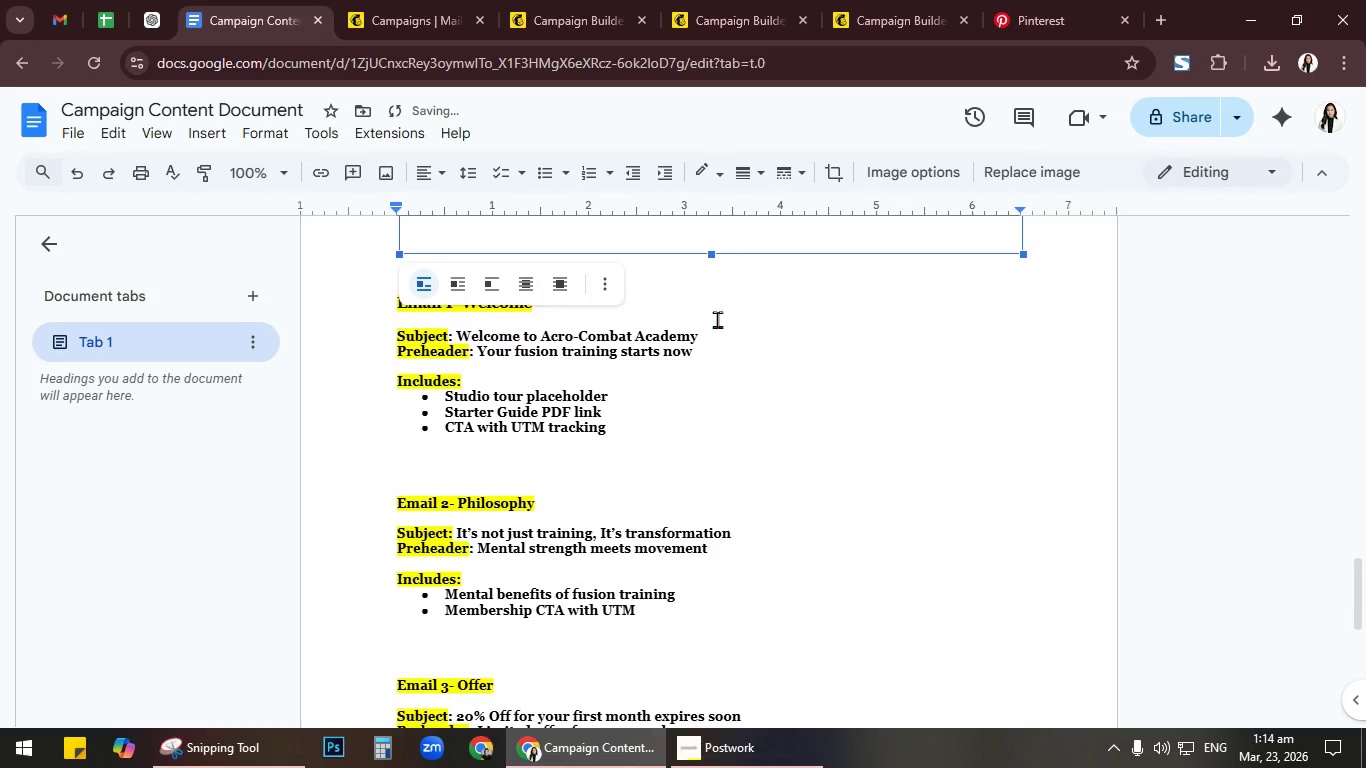 
scroll: coordinate [719, 326], scroll_direction: up, amount: 3.0
 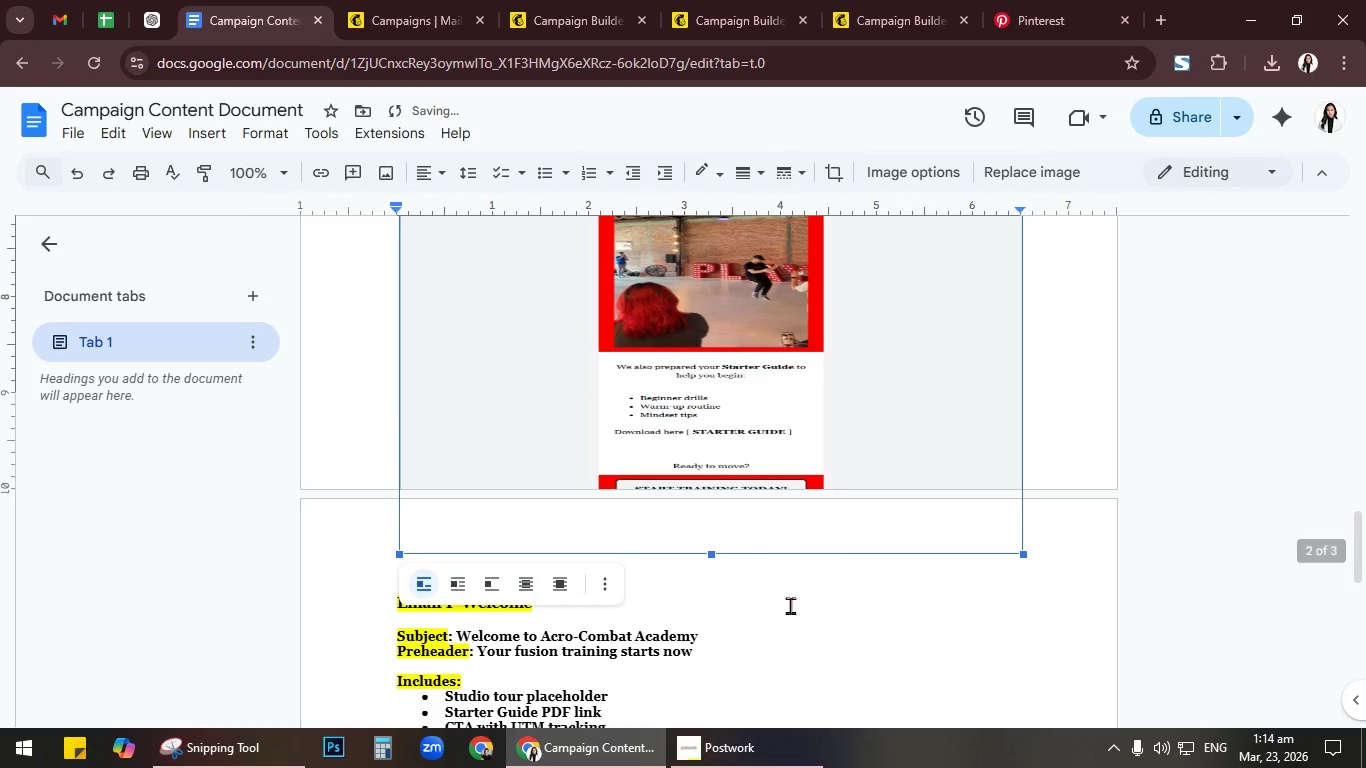 
key(Control+Z)
 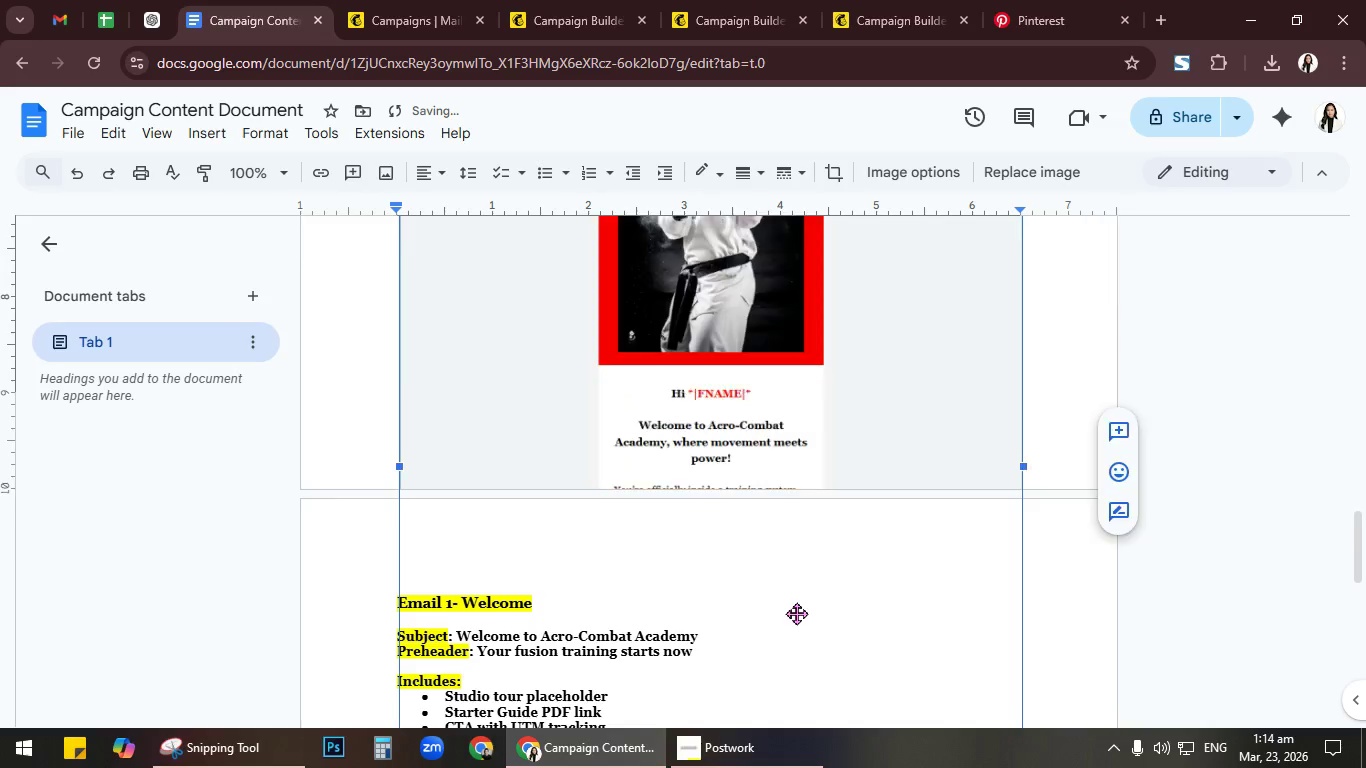 
key(Control+Z)
 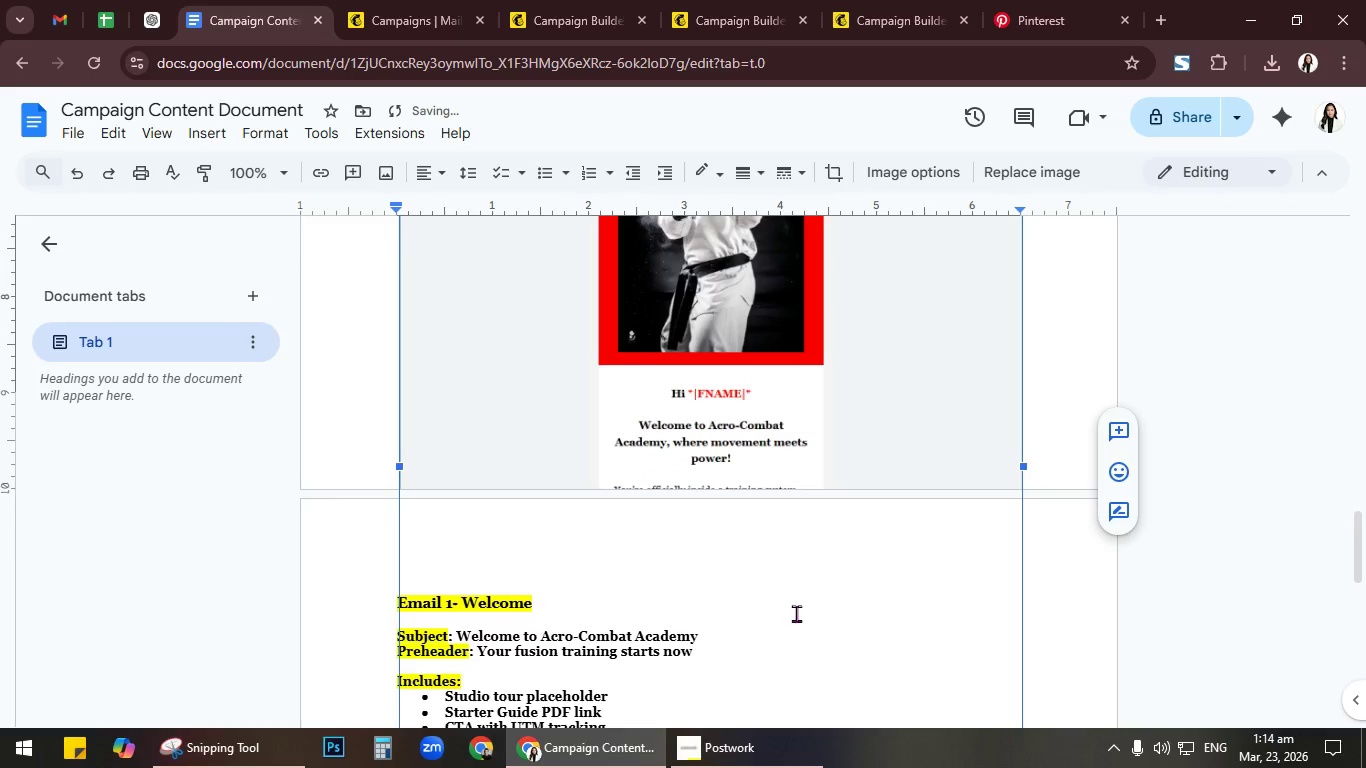 
key(Control+Z)
 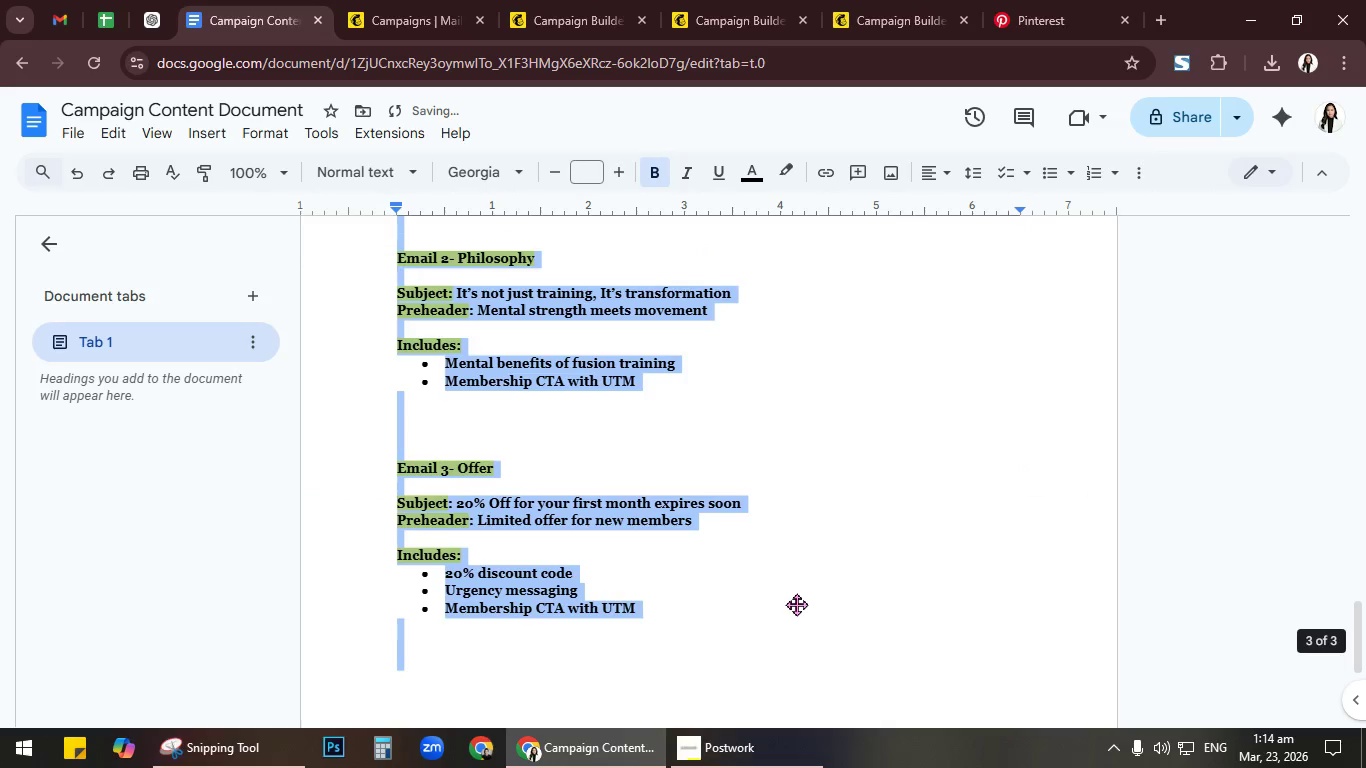 
left_click([797, 592])
 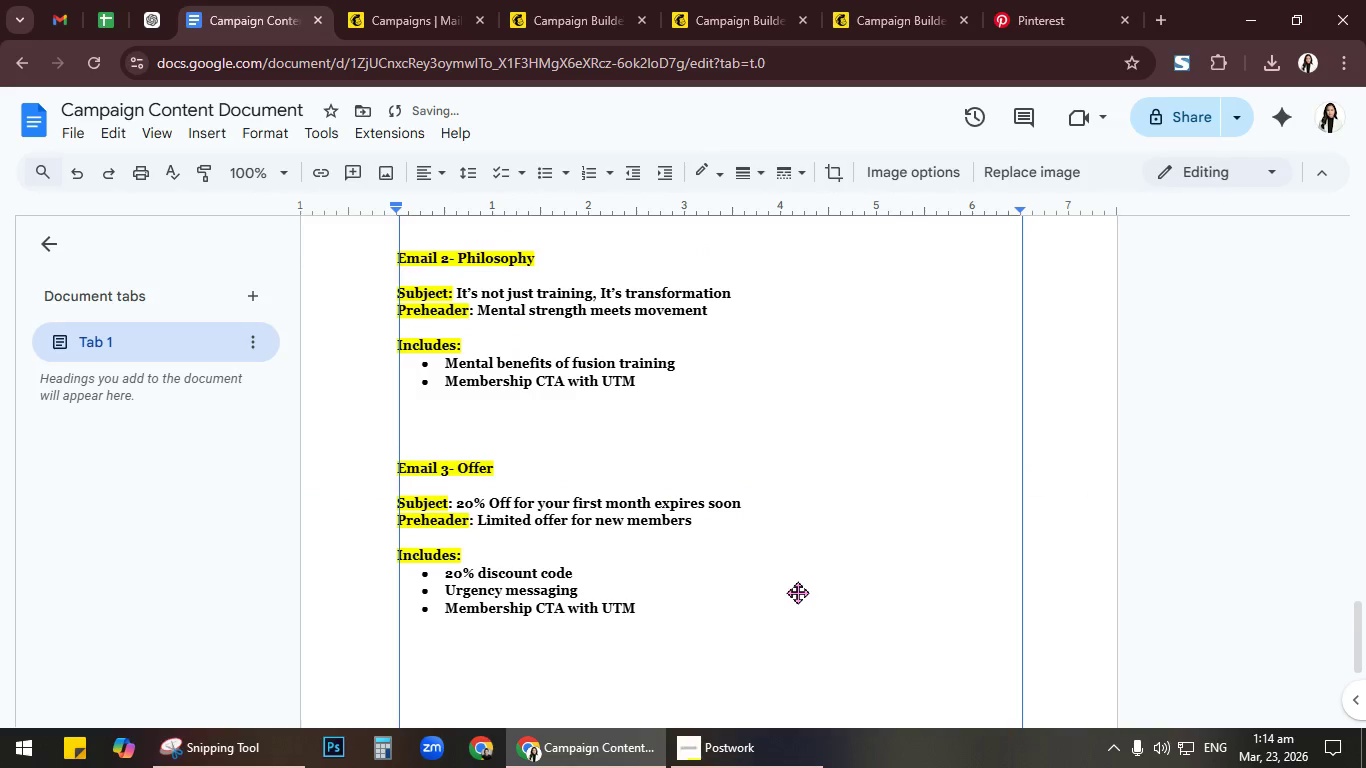 
scroll: coordinate [797, 591], scroll_direction: up, amount: 7.0
 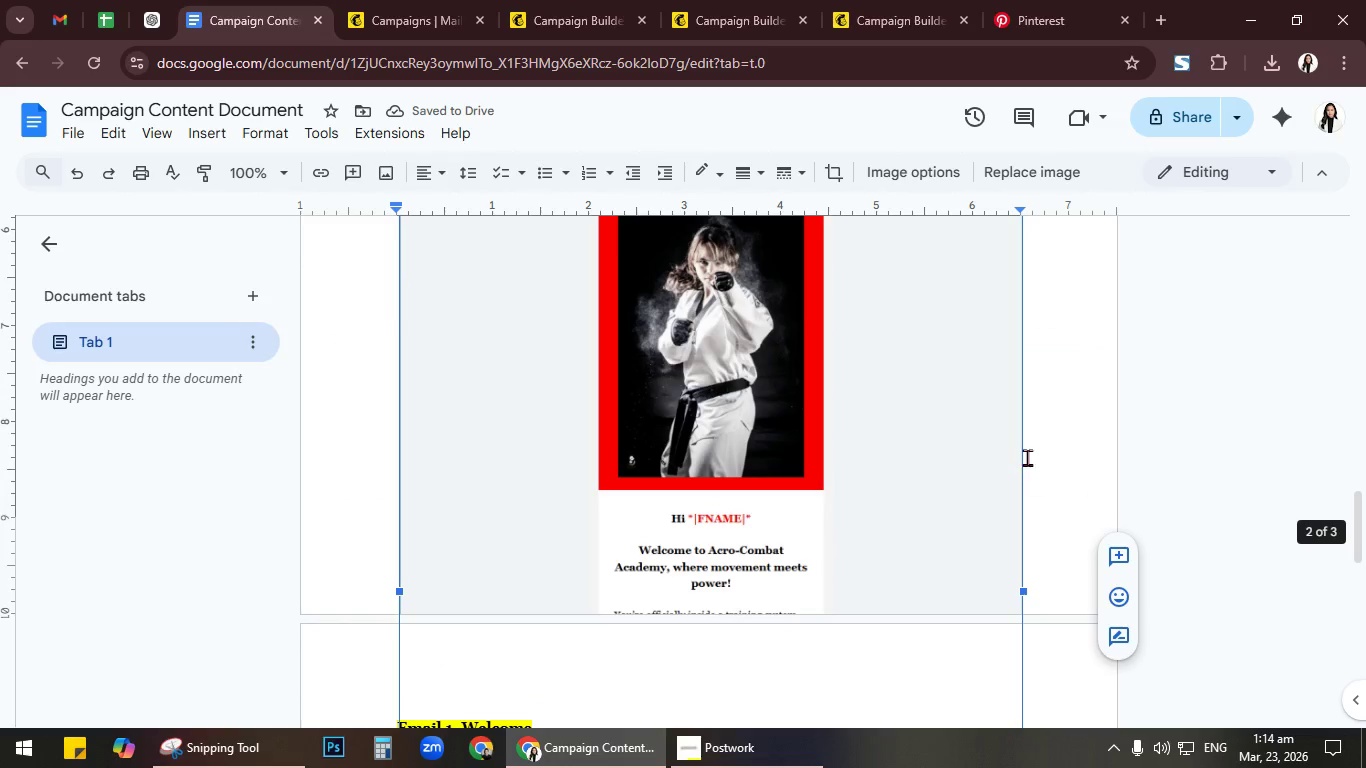 
left_click([1069, 456])
 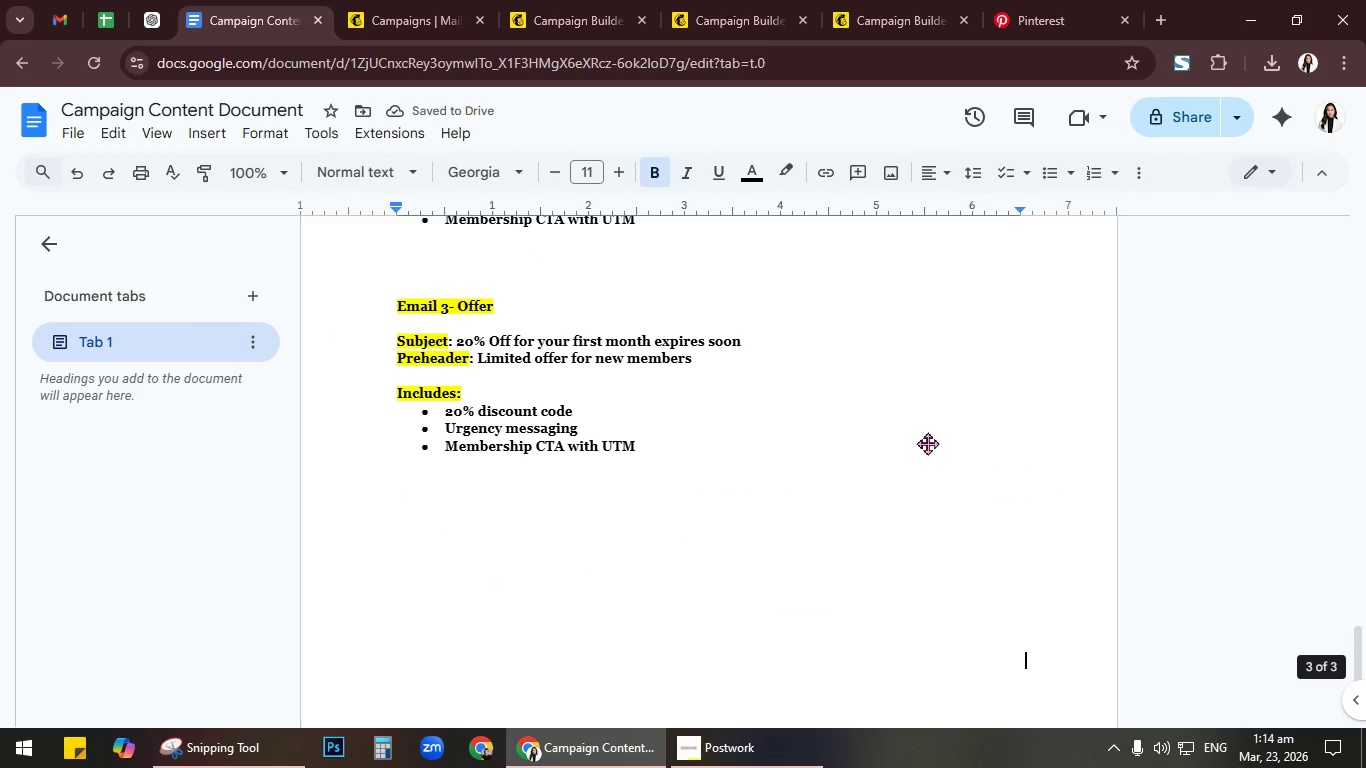 
scroll: coordinate [920, 443], scroll_direction: up, amount: 9.0
 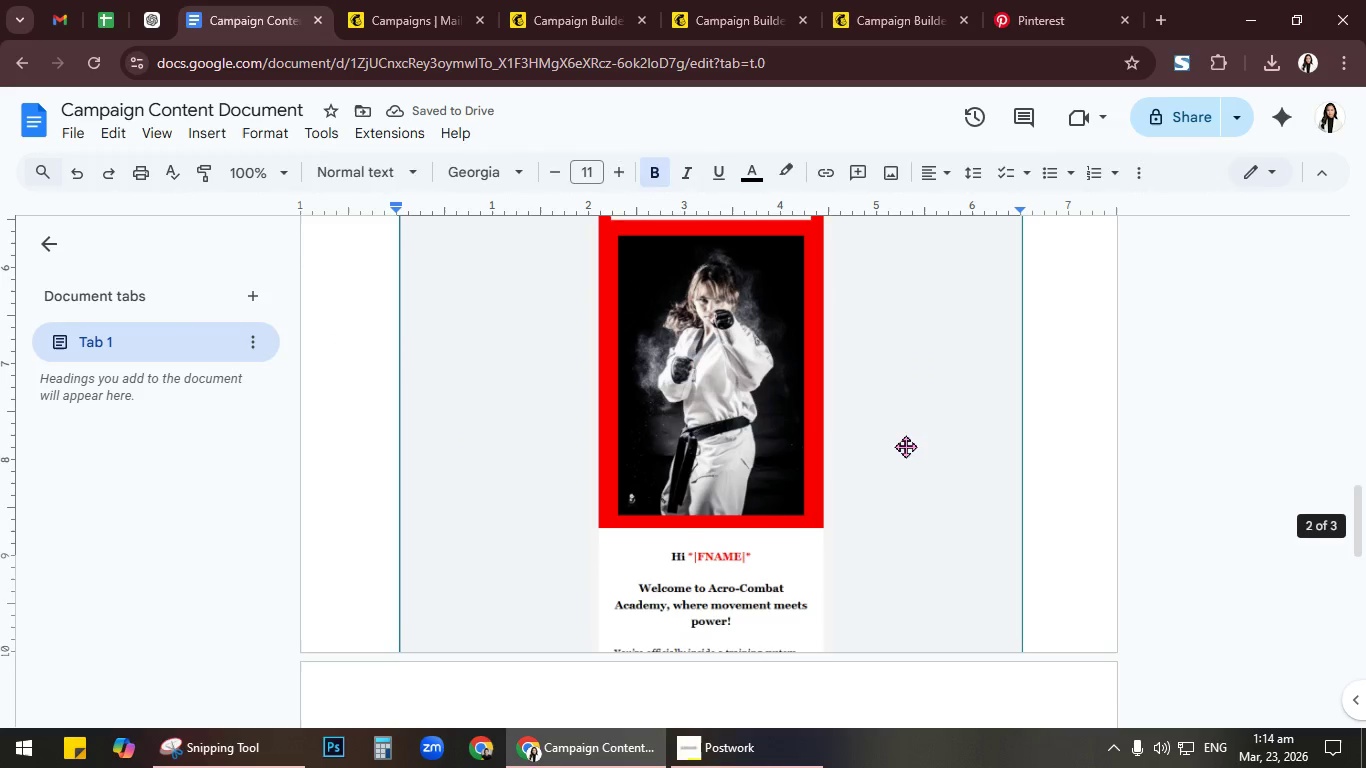 
left_click([904, 446])
 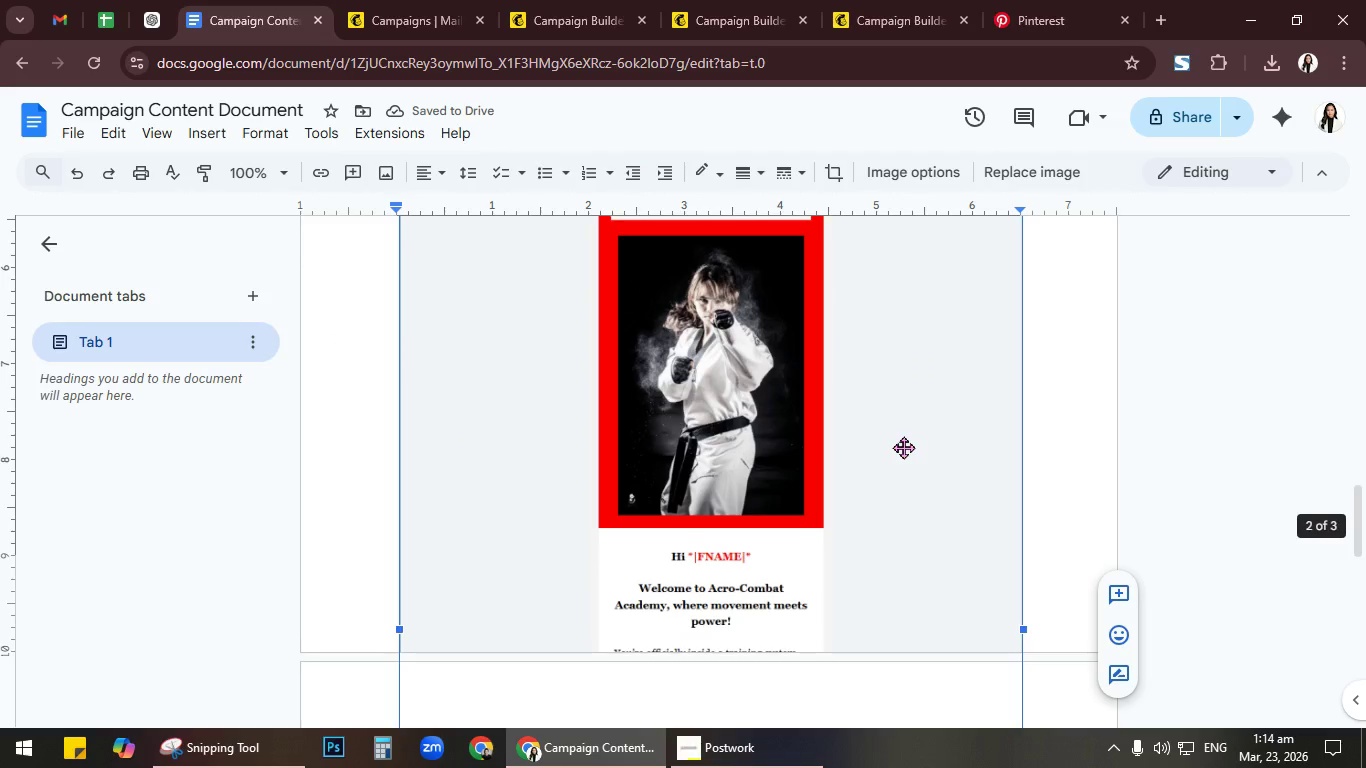 
key(Delete)
 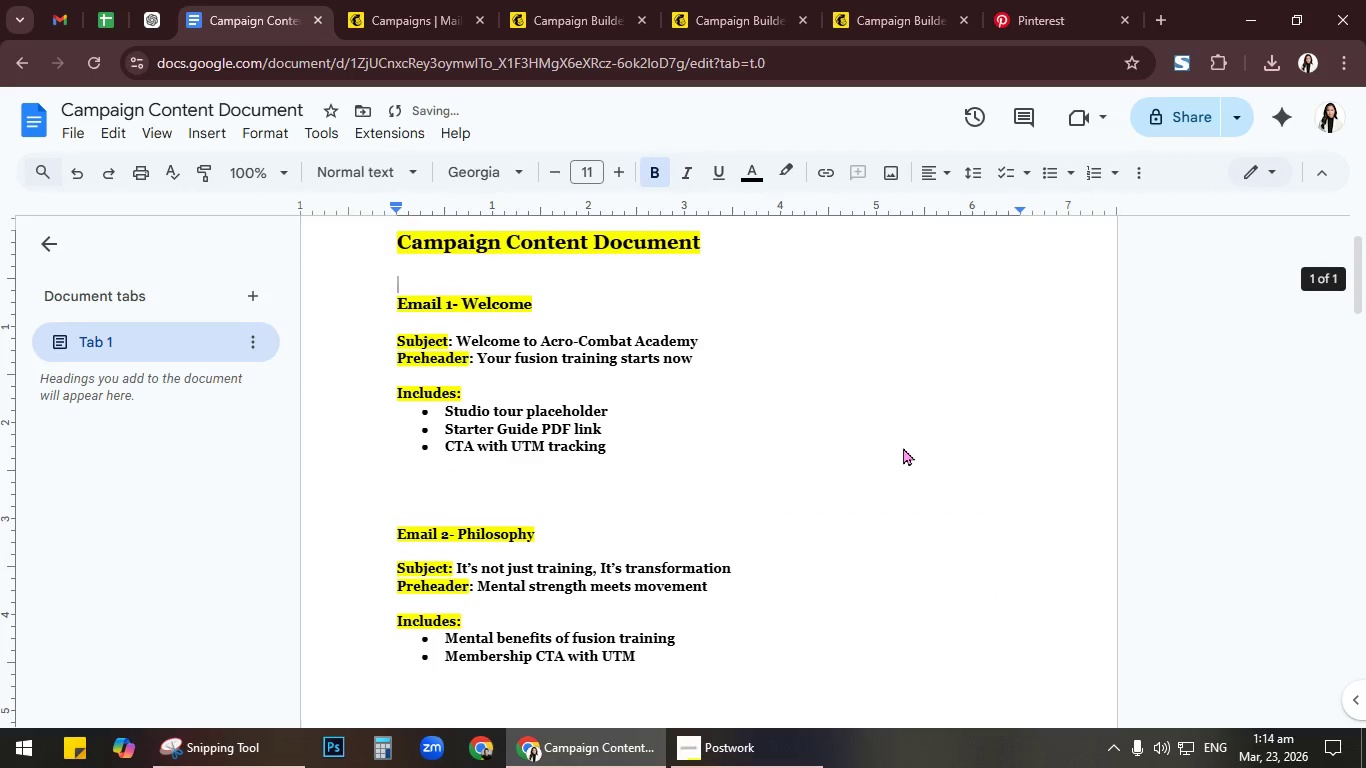 
scroll: coordinate [905, 445], scroll_direction: up, amount: 7.0
 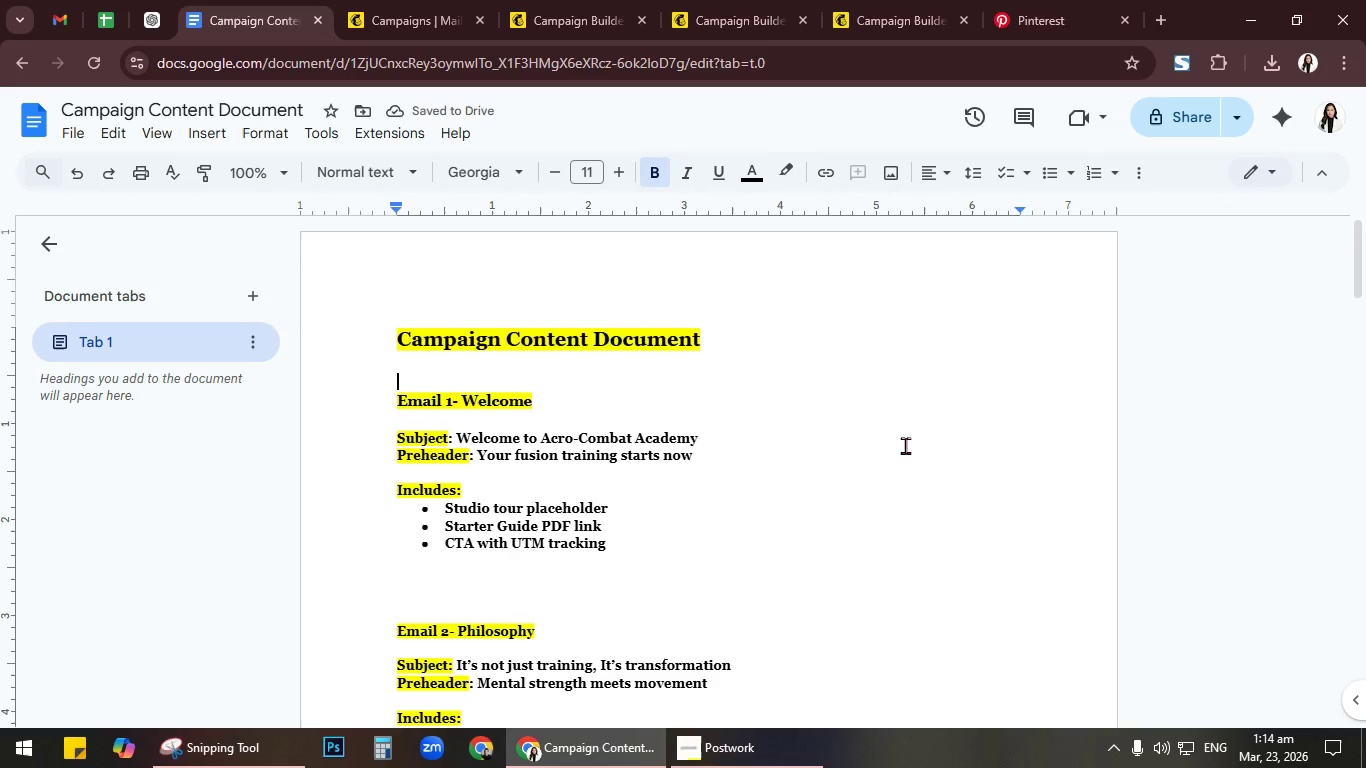 
wait(5.11)
 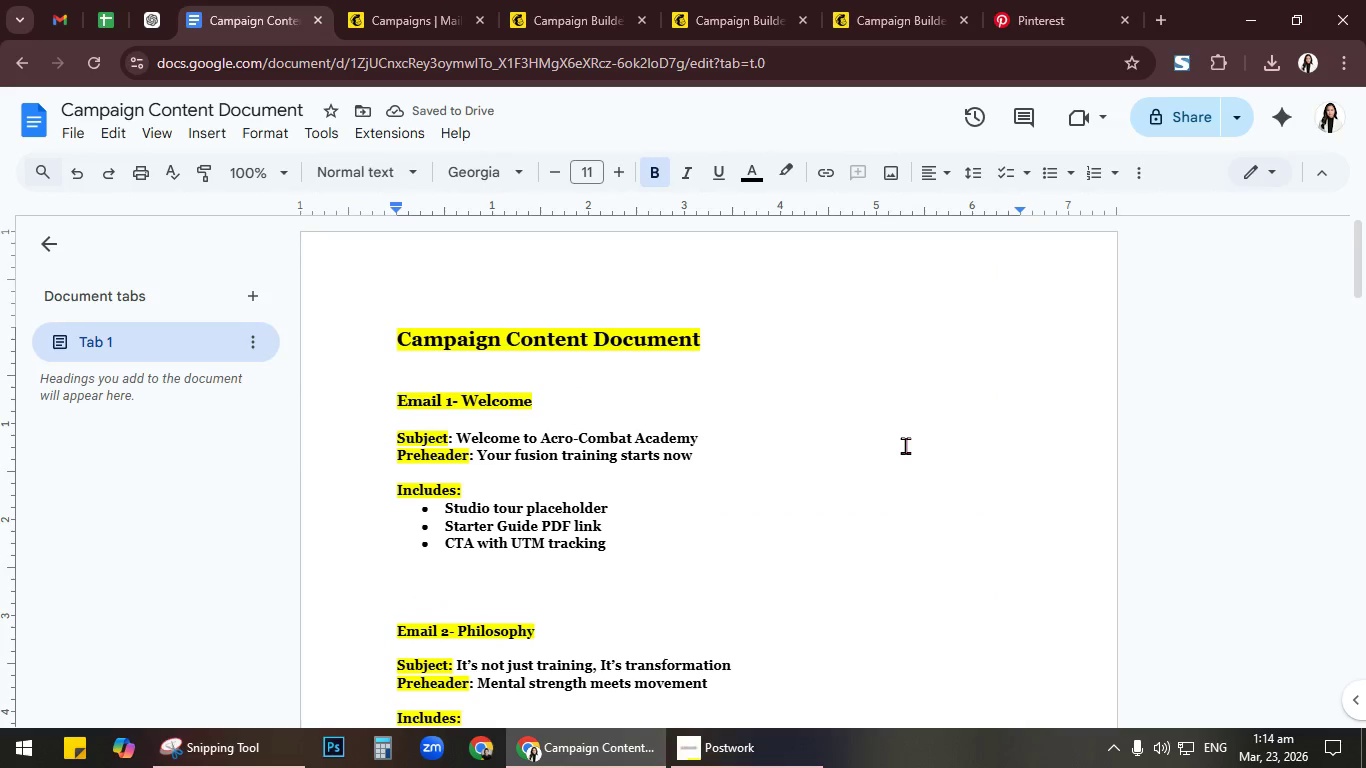 
left_click([812, 750])